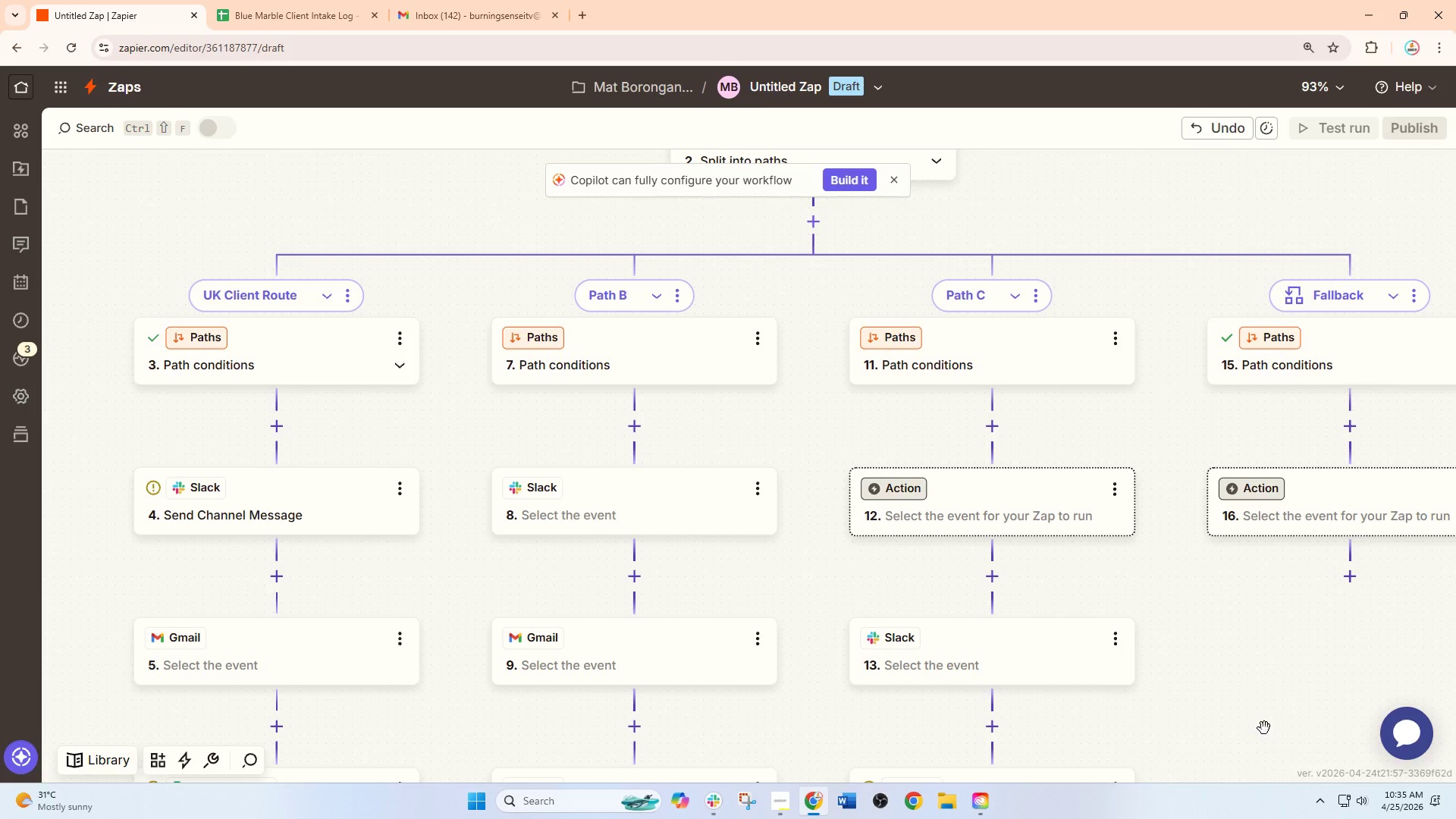 
wait(38.24)
 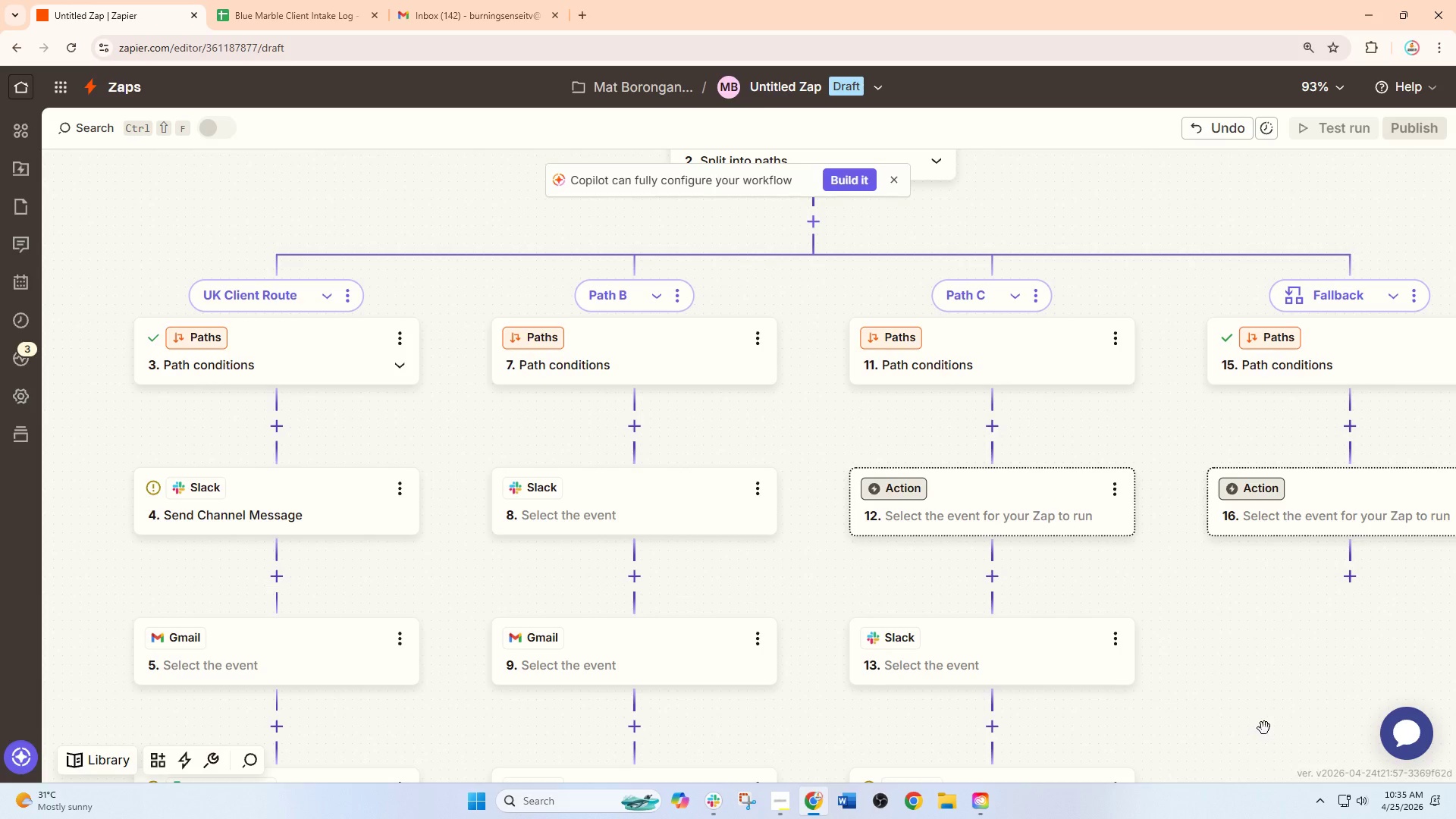 
mouse_move([1331, 783])
 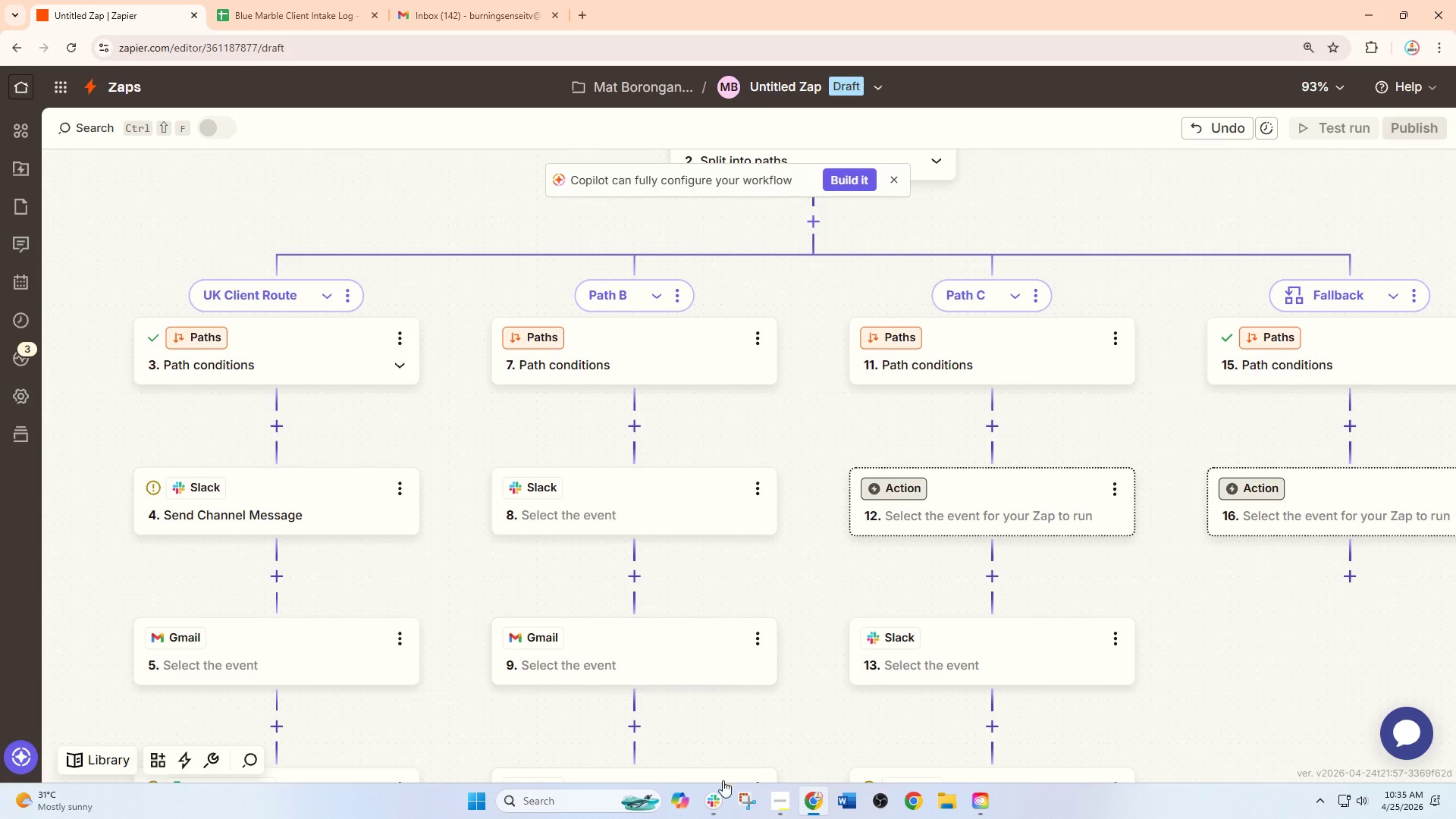 
left_click([720, 796])
 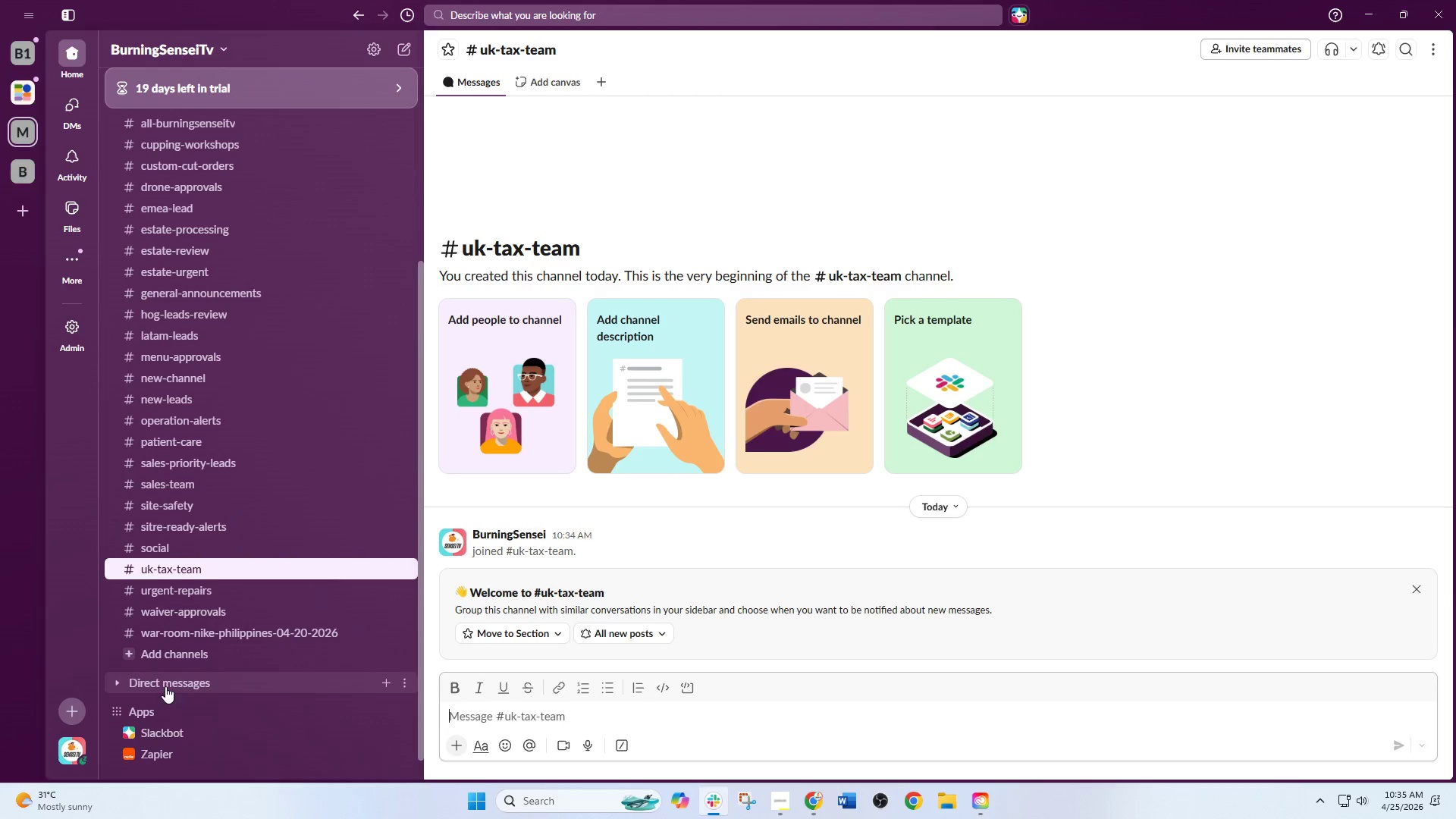 
left_click([180, 652])
 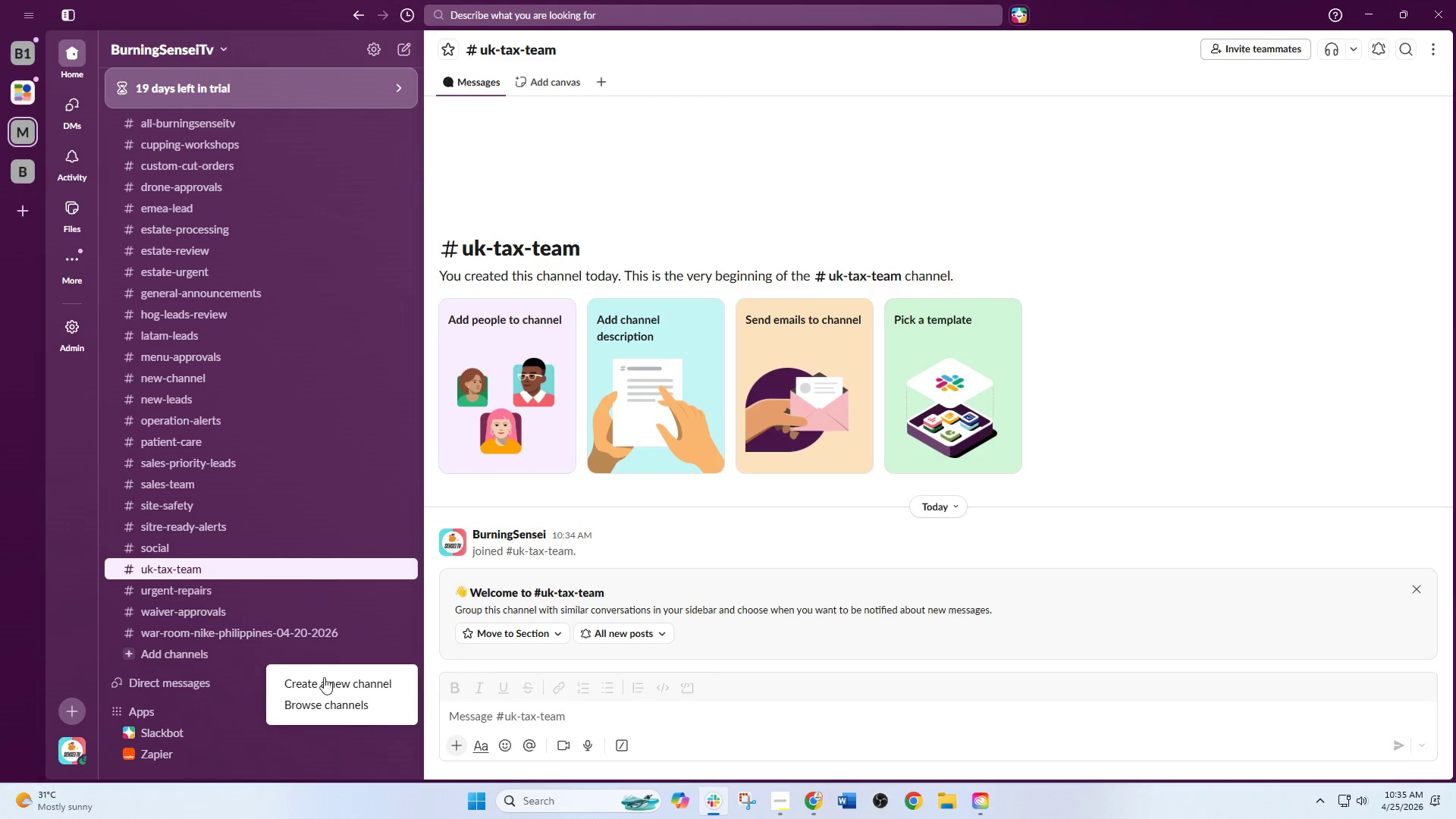 
left_click([323, 679])
 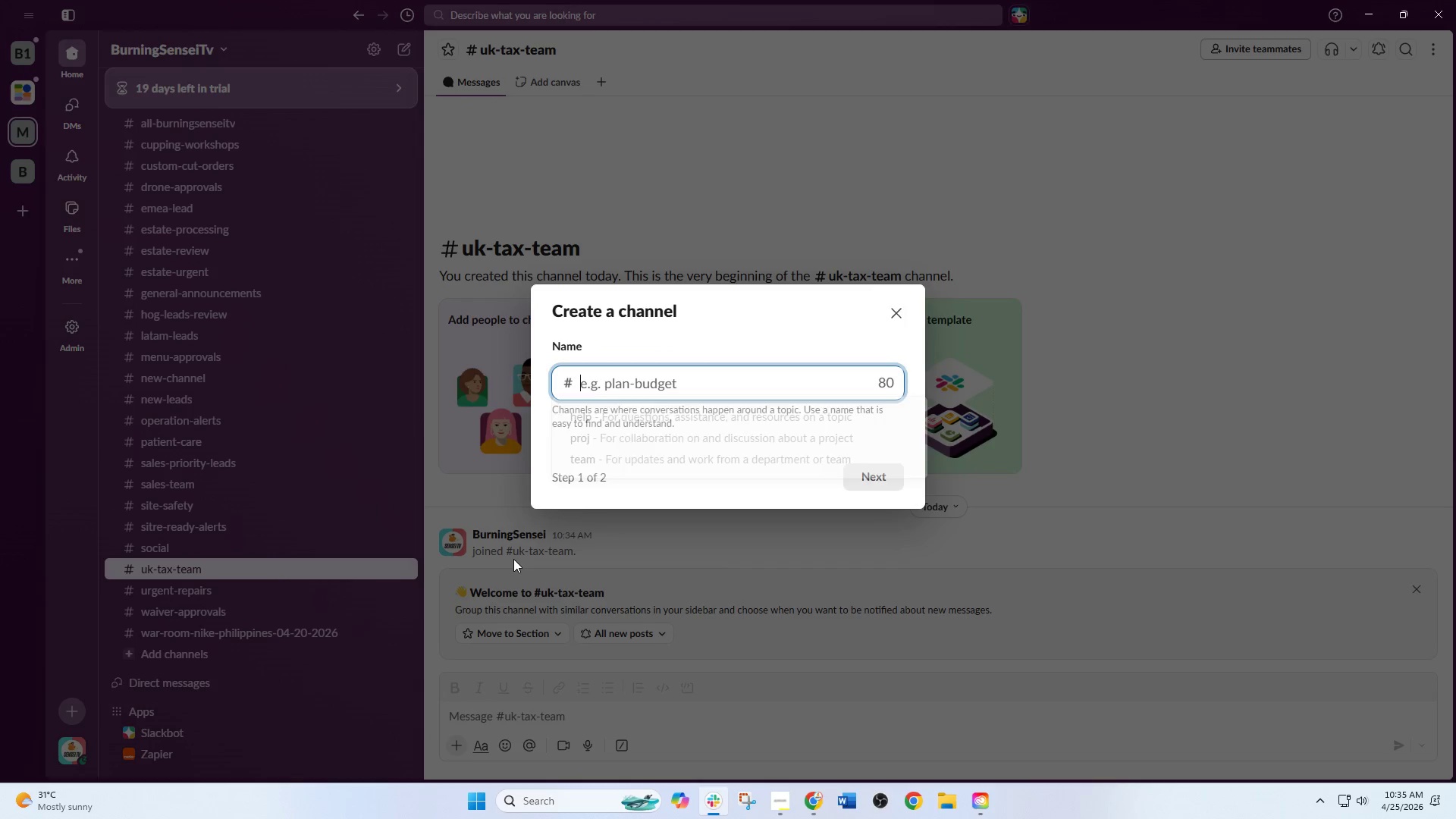 
type(eu tact)
key(Backspace)
key(Backspace)
type(xt )
key(Backspace)
key(Backspace)
type( team)
 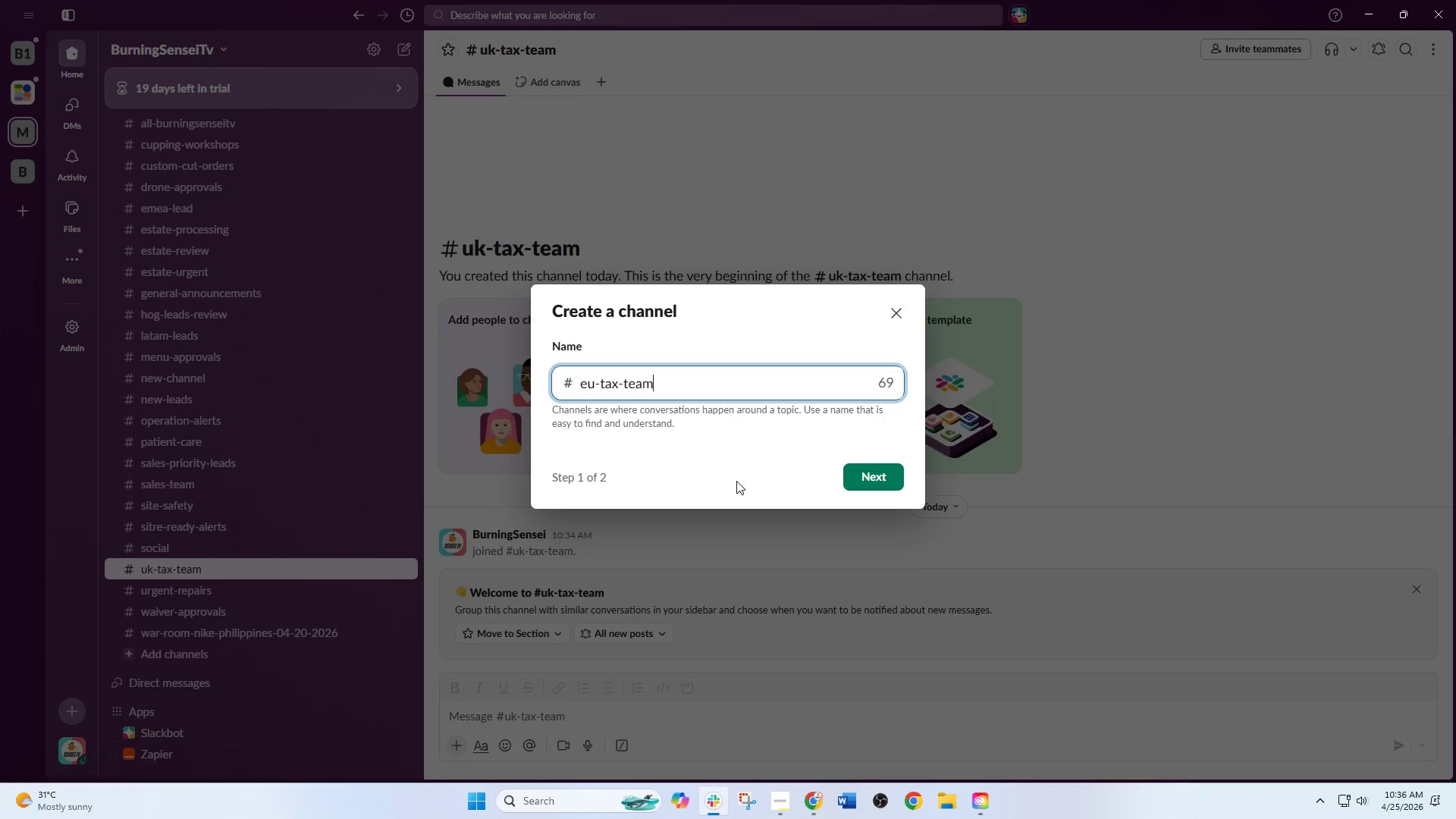 
left_click([882, 469])
 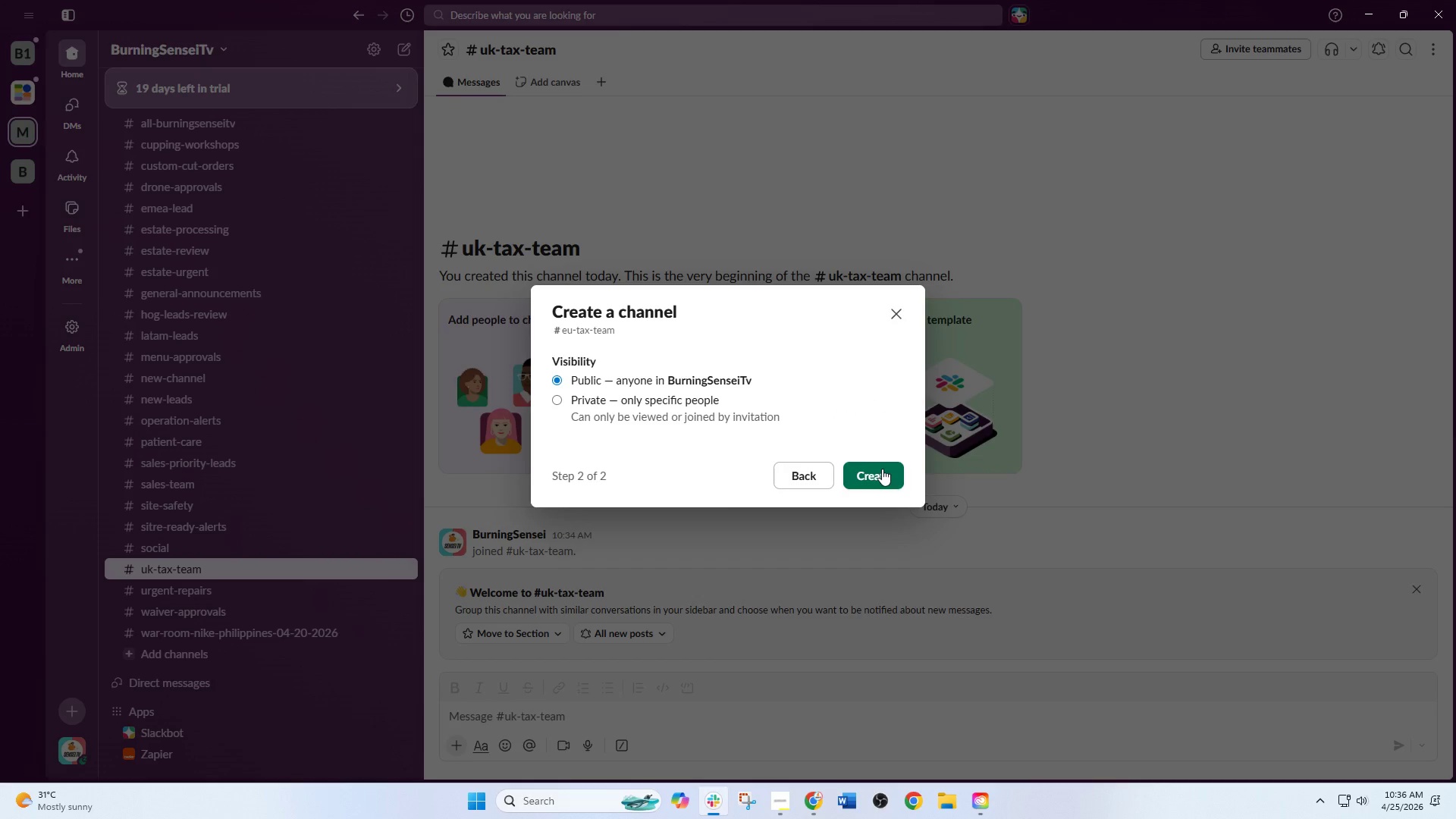 
left_click([882, 469])
 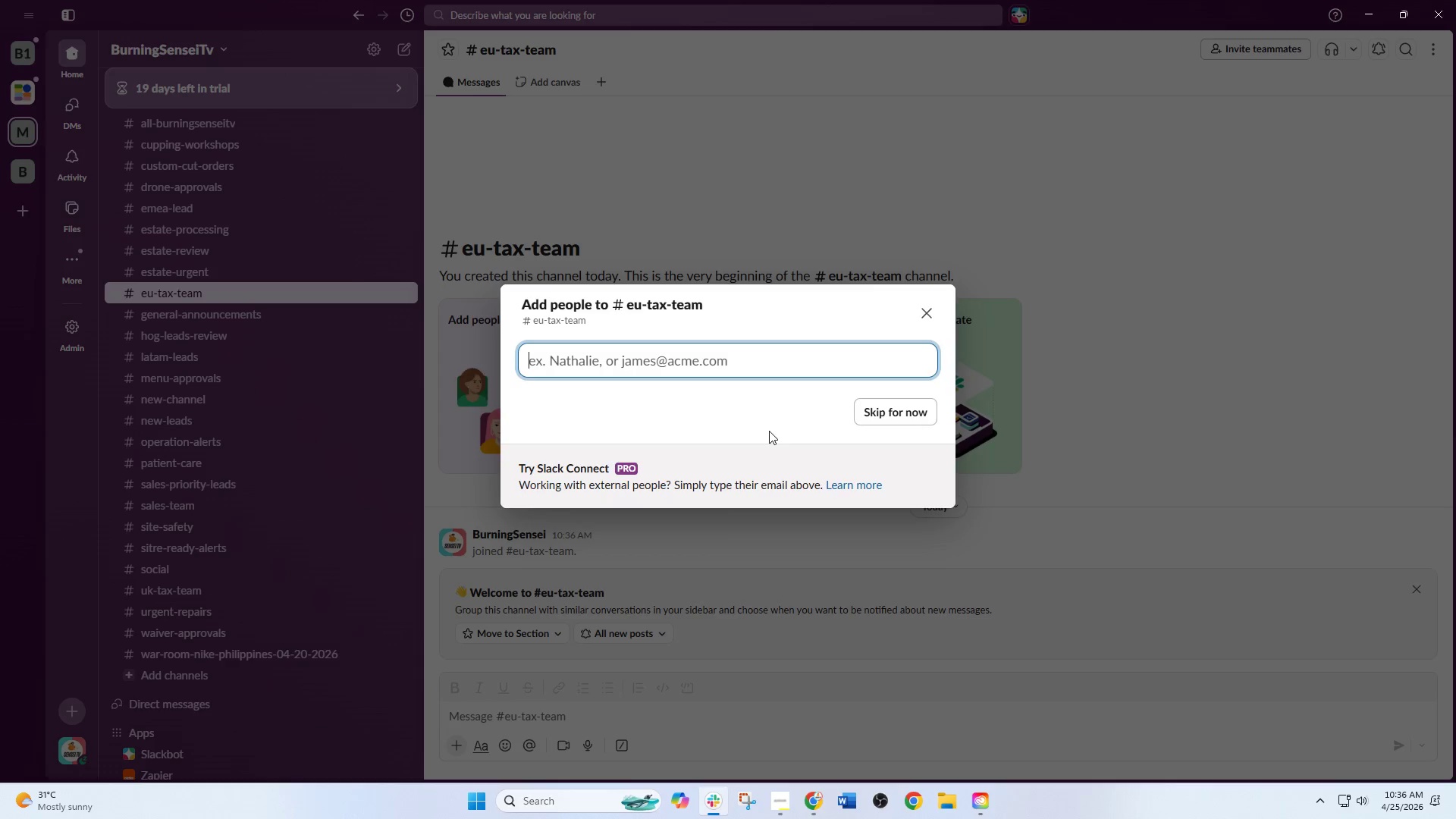 
left_click([912, 406])
 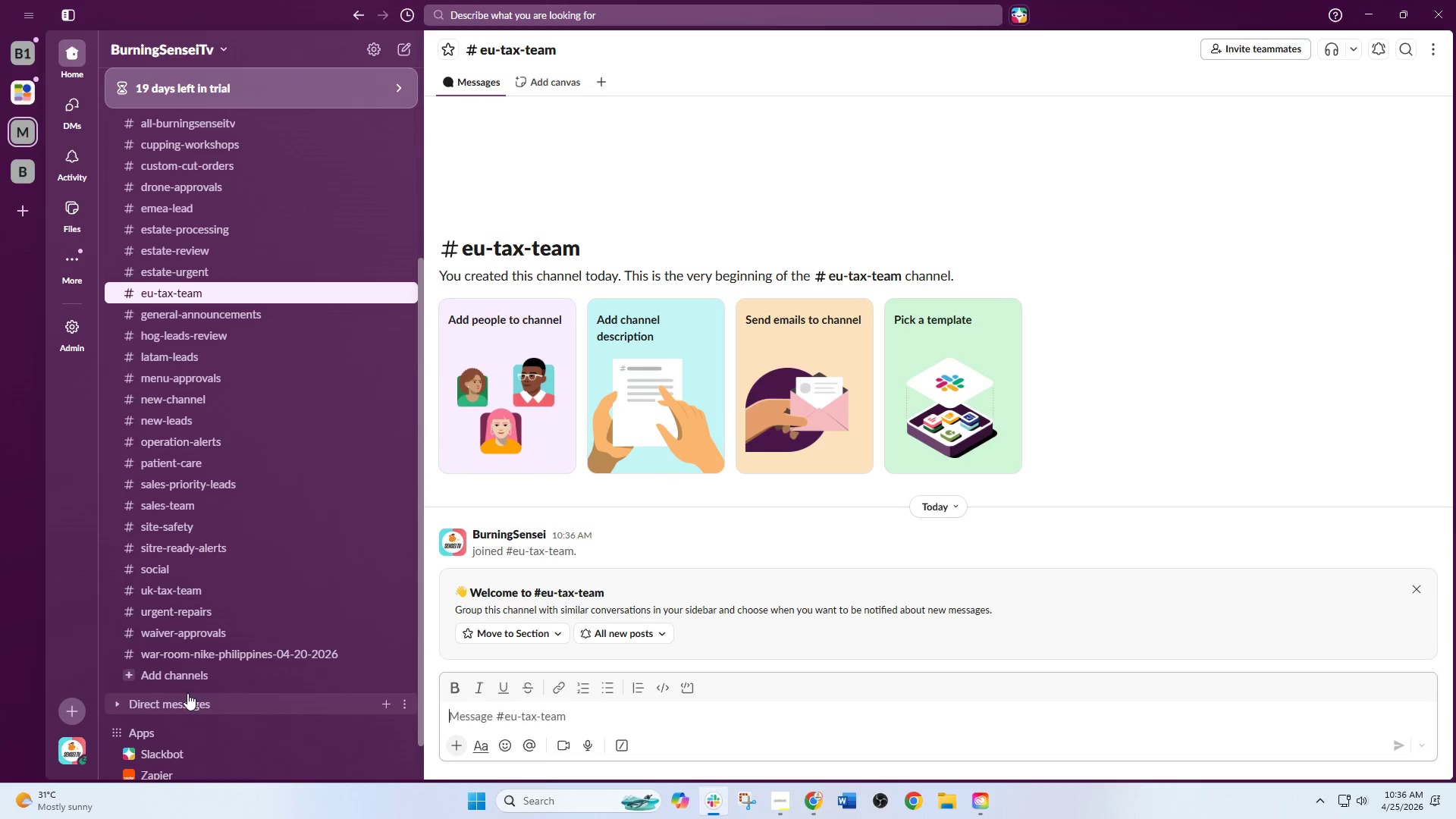 
left_click([194, 672])
 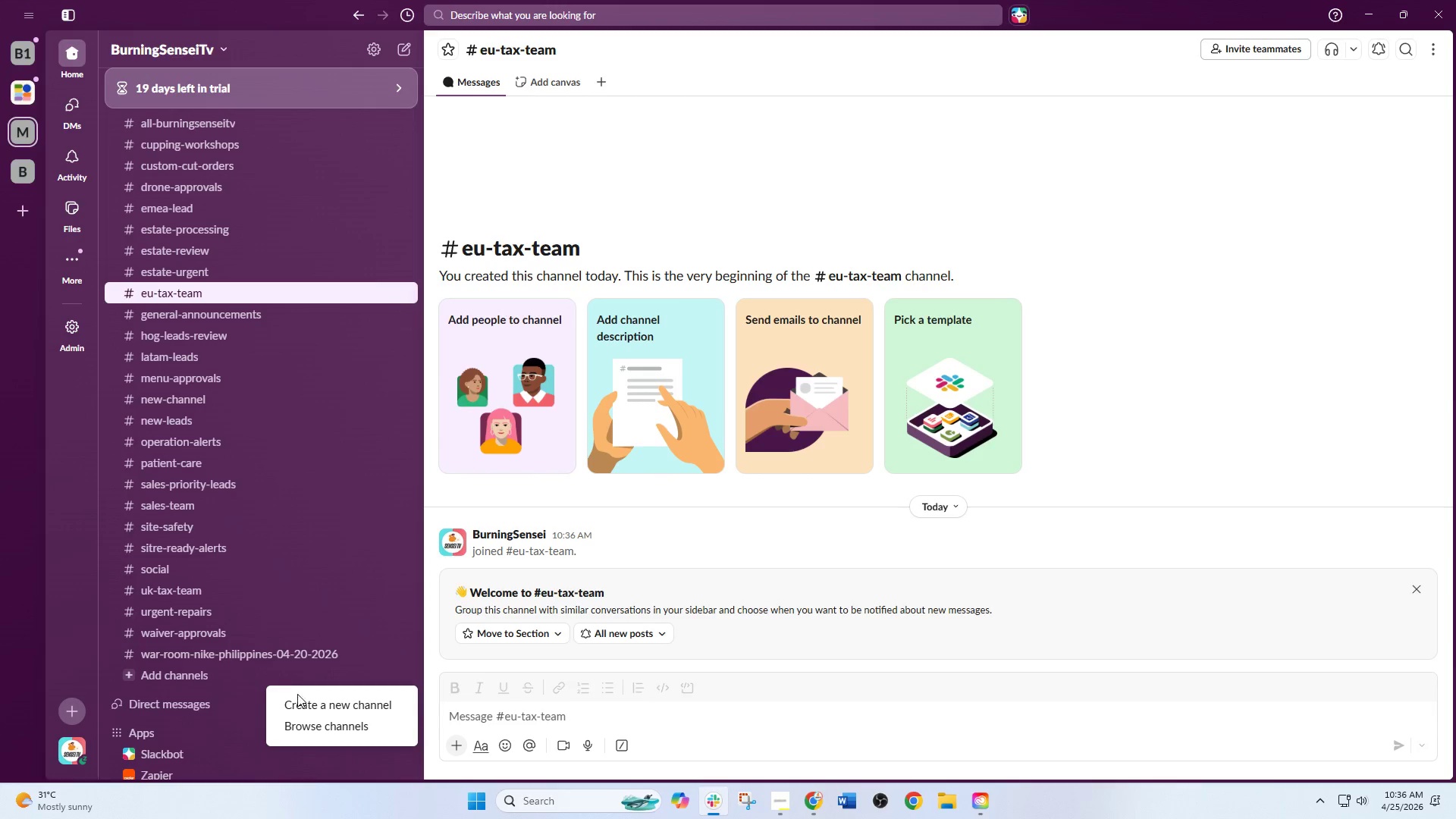 
left_click([308, 700])
 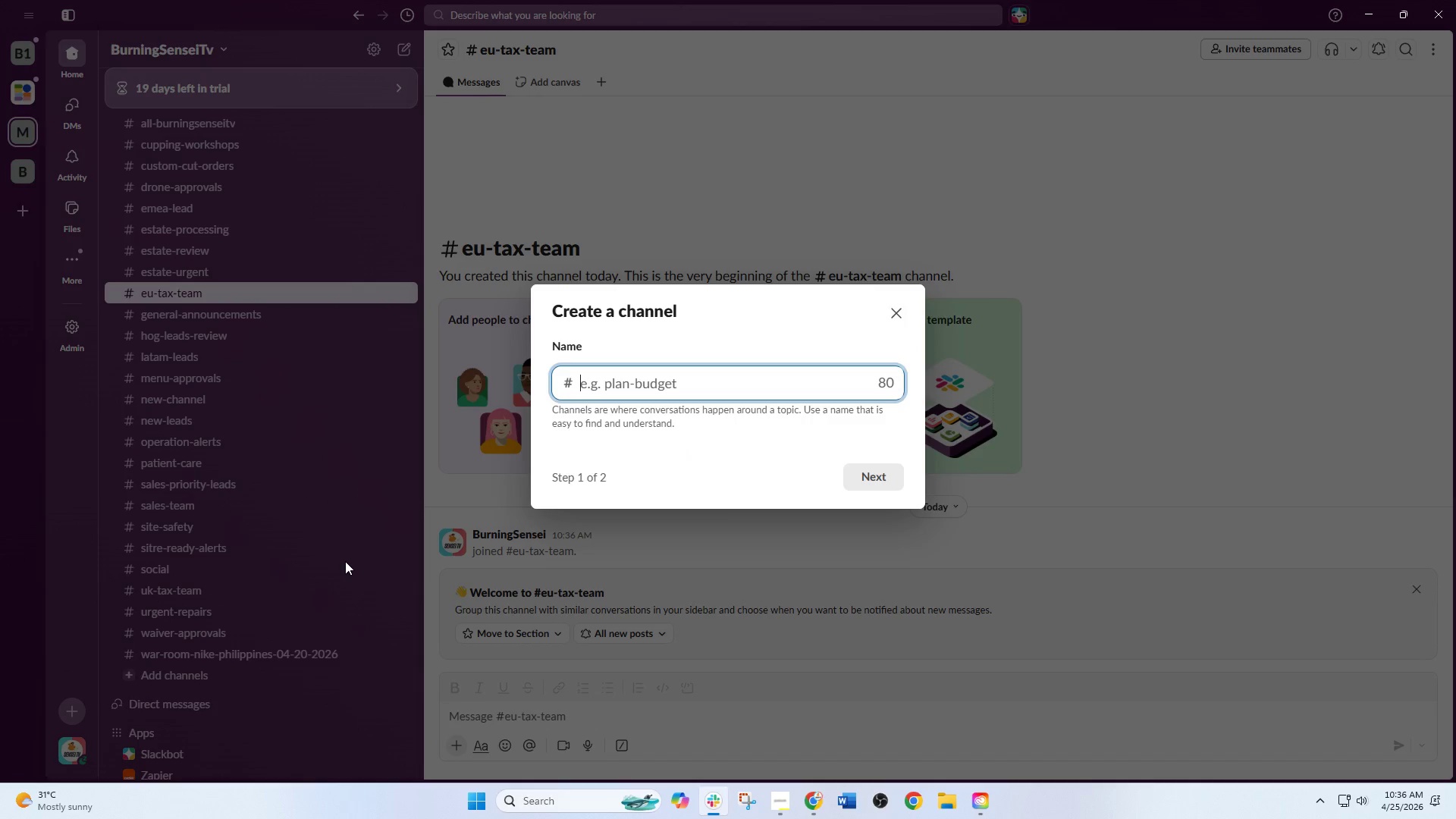 
type(glov)
key(Backspace)
type(bal expat team)
 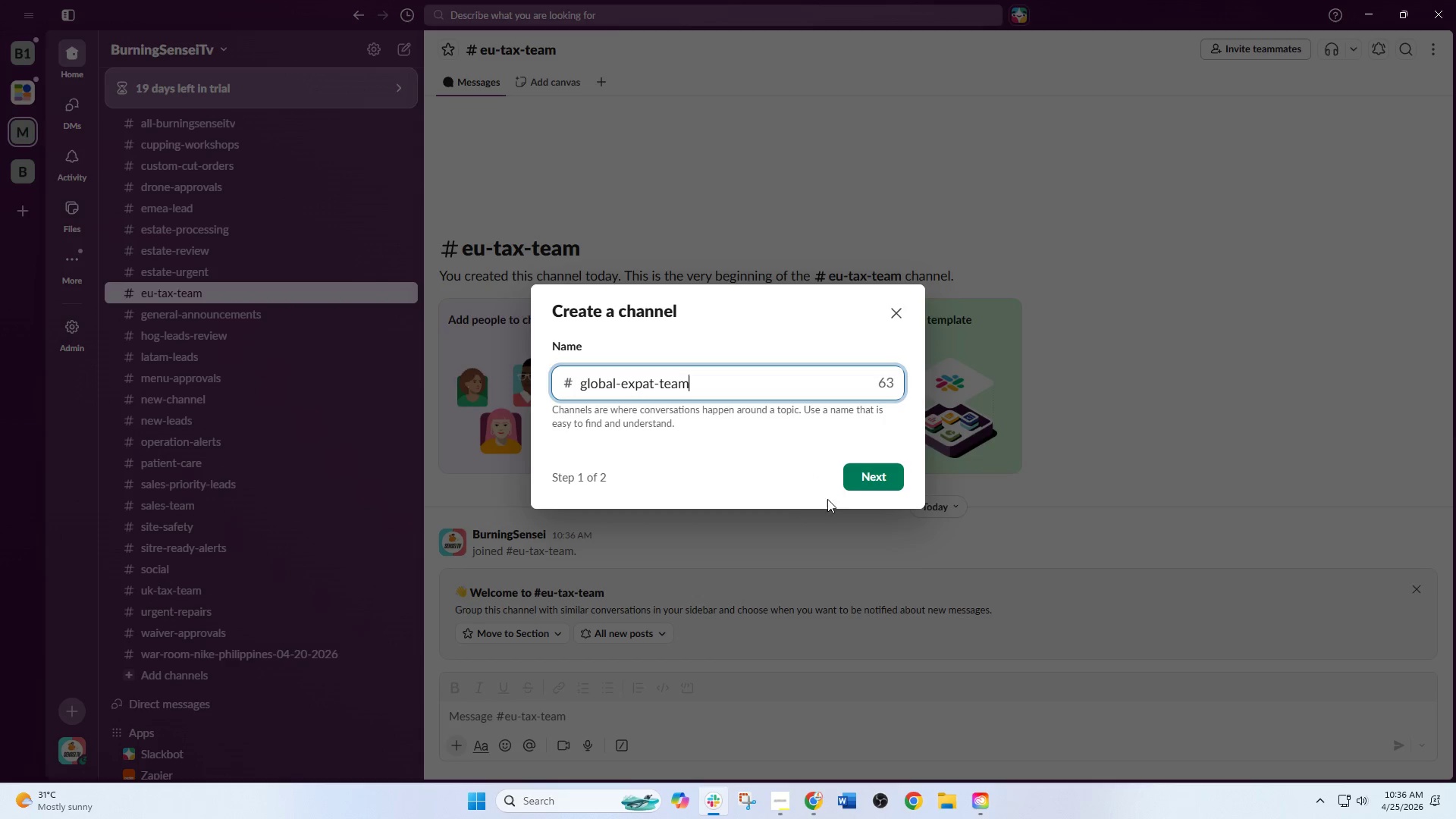 
double_click([879, 468])
 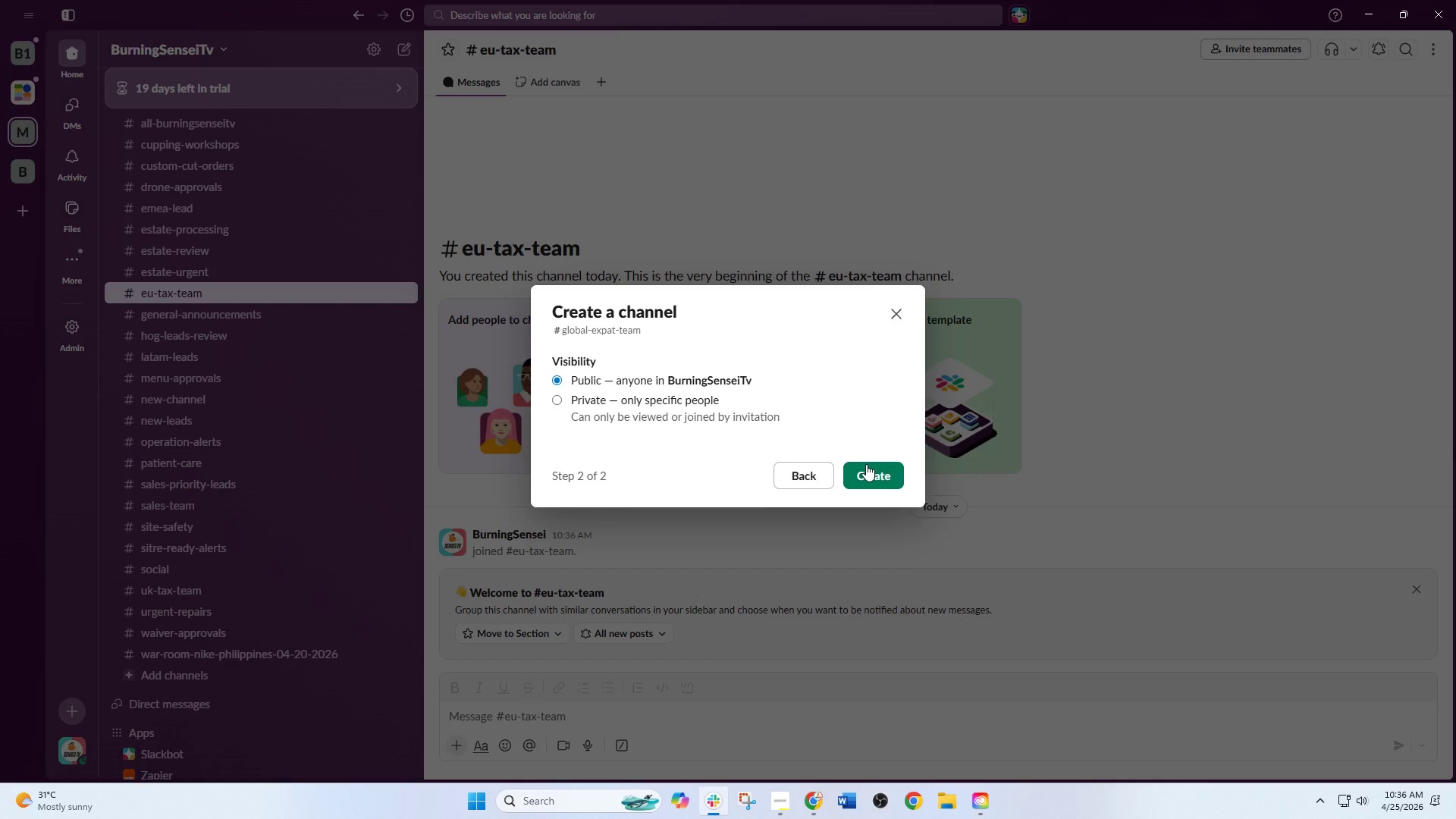 
left_click([872, 475])
 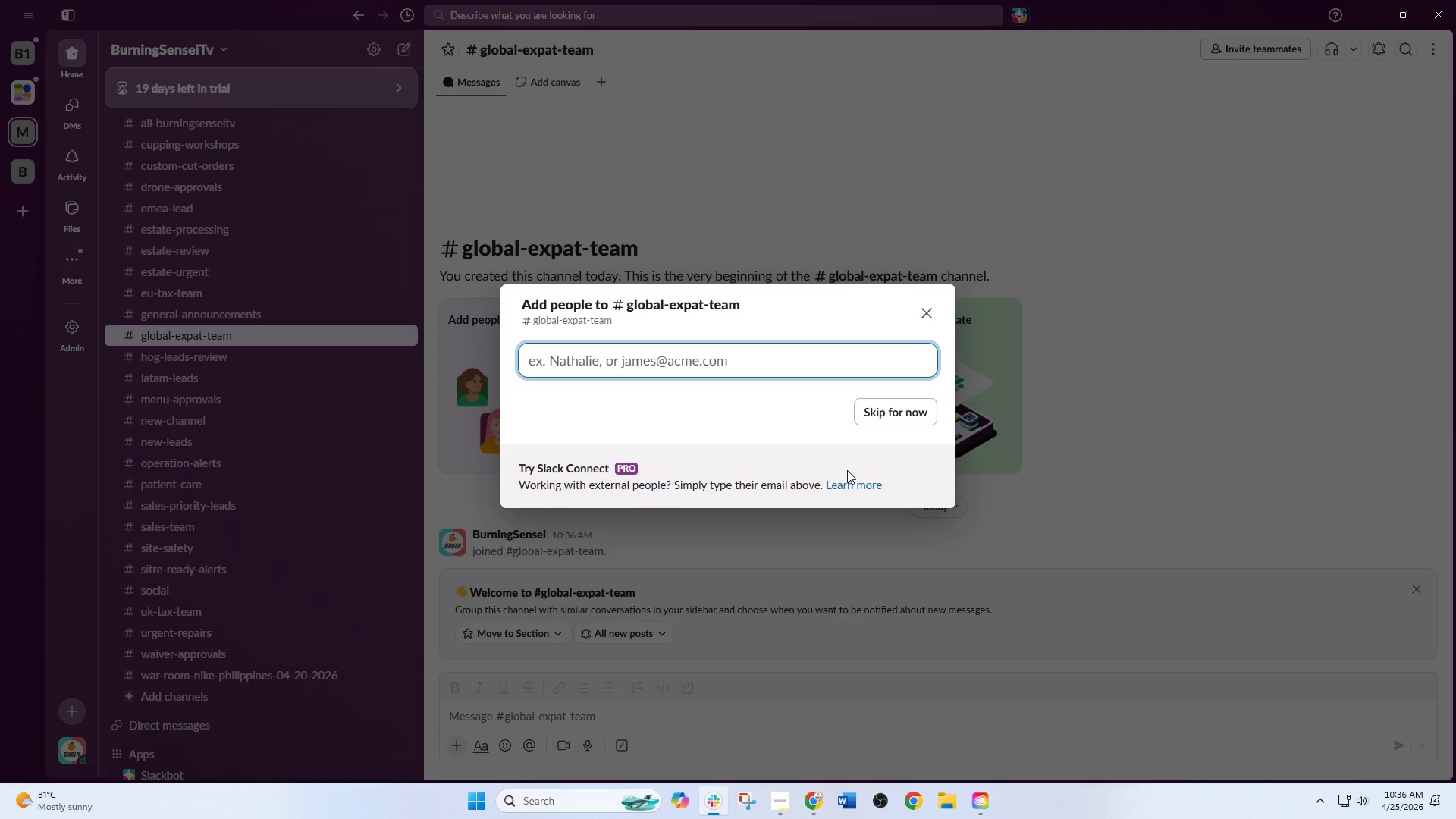 
left_click([900, 413])
 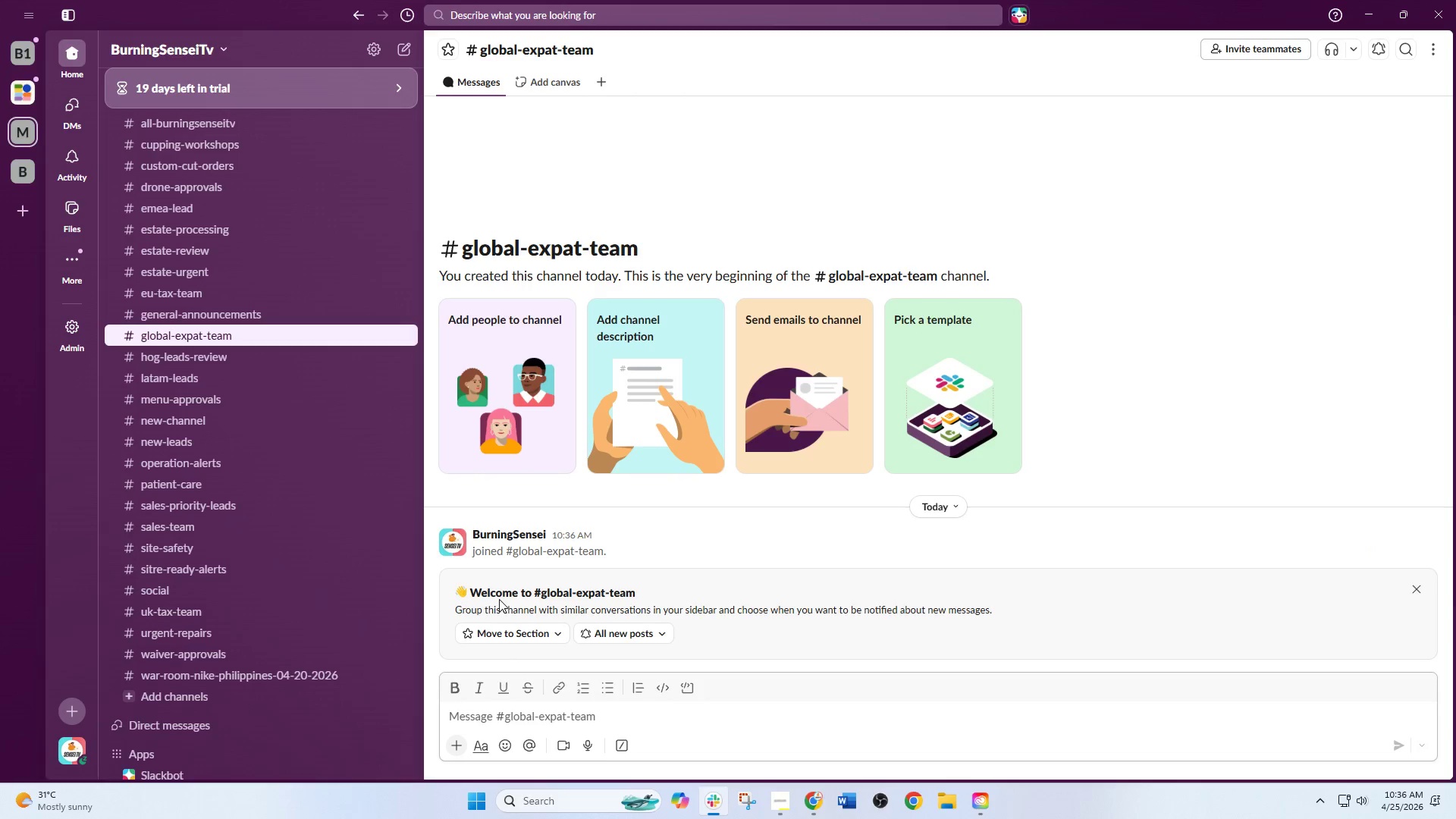 
wait(5.52)
 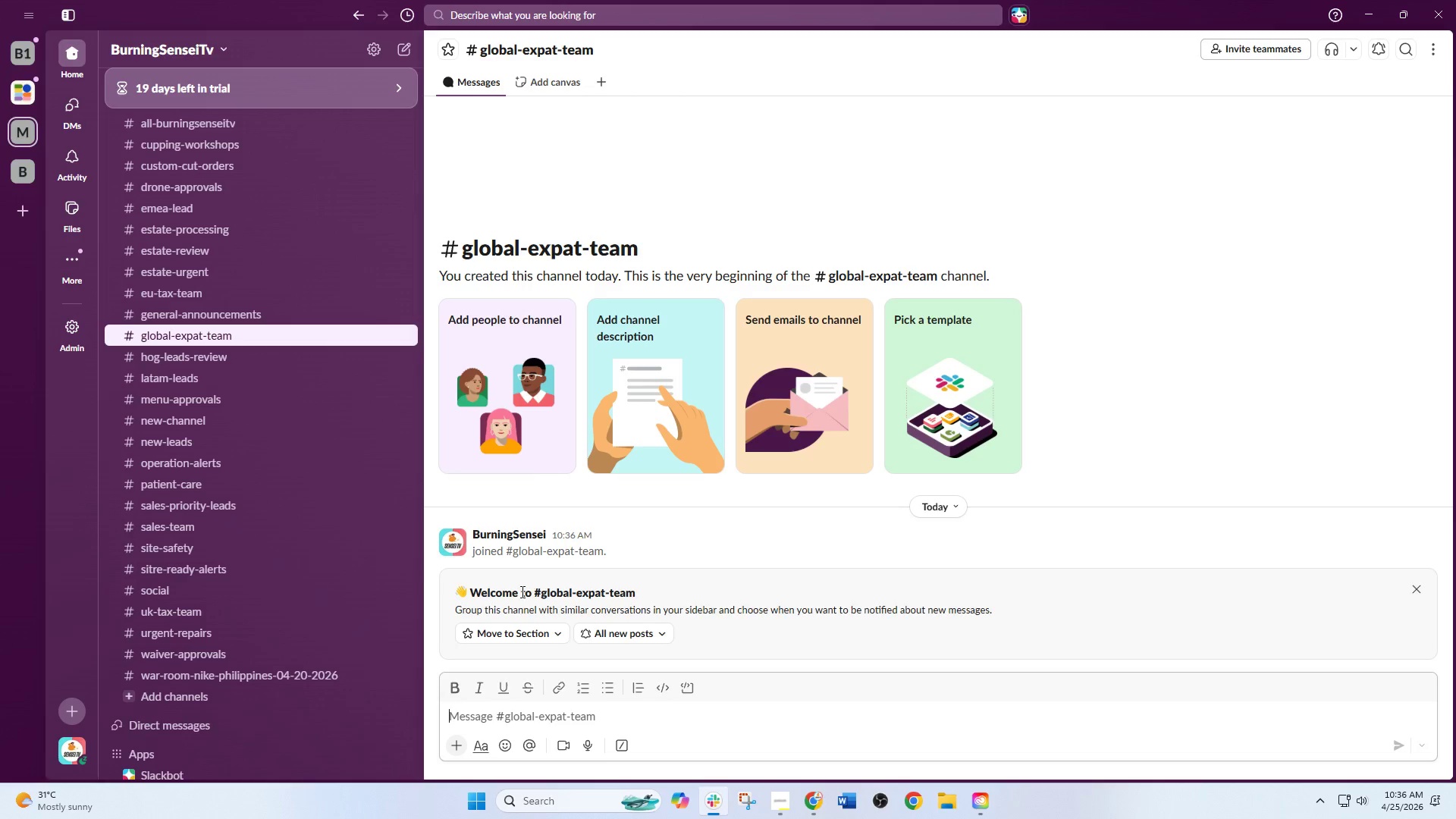 
left_click([187, 695])
 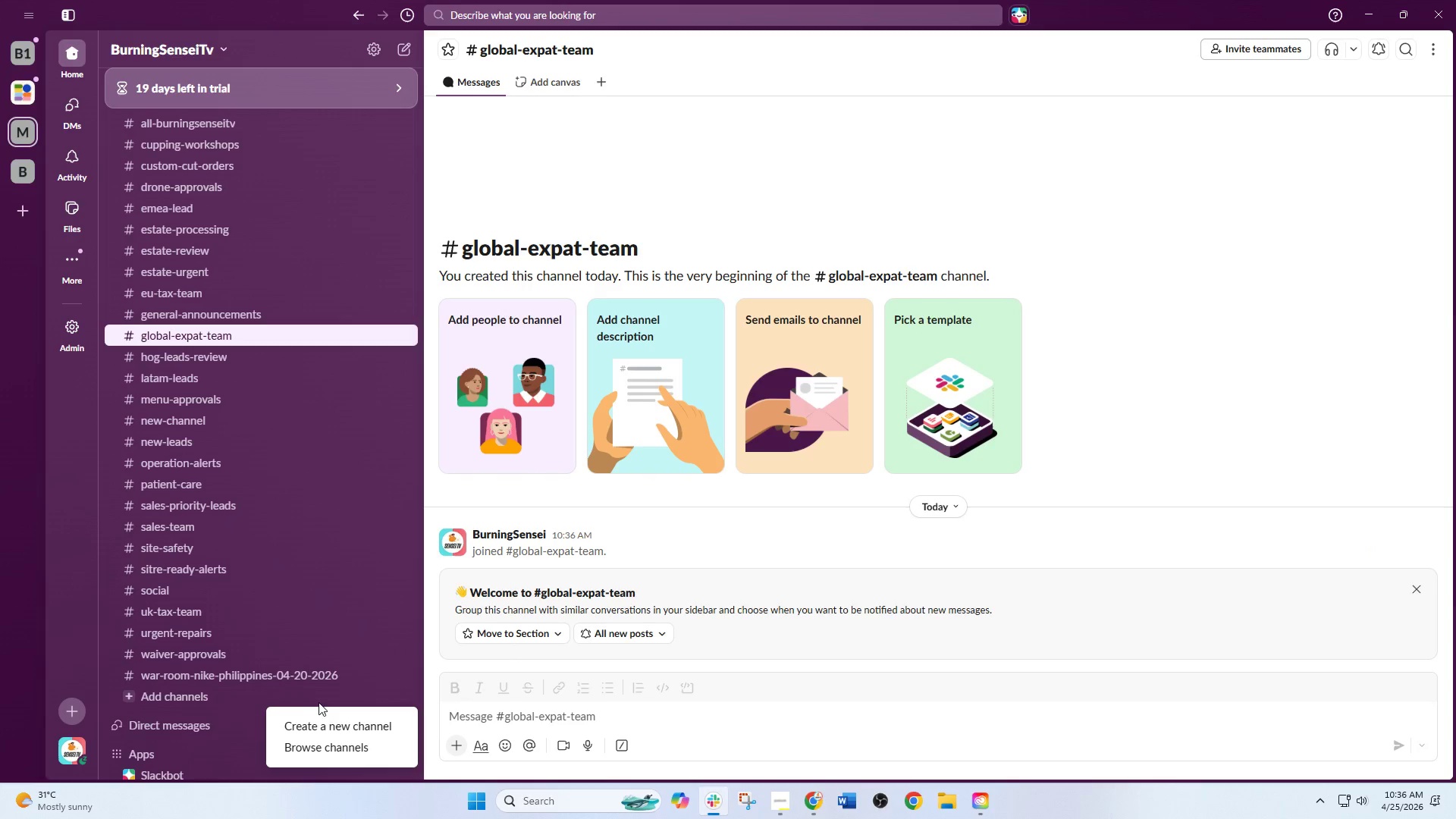 
left_click([308, 721])
 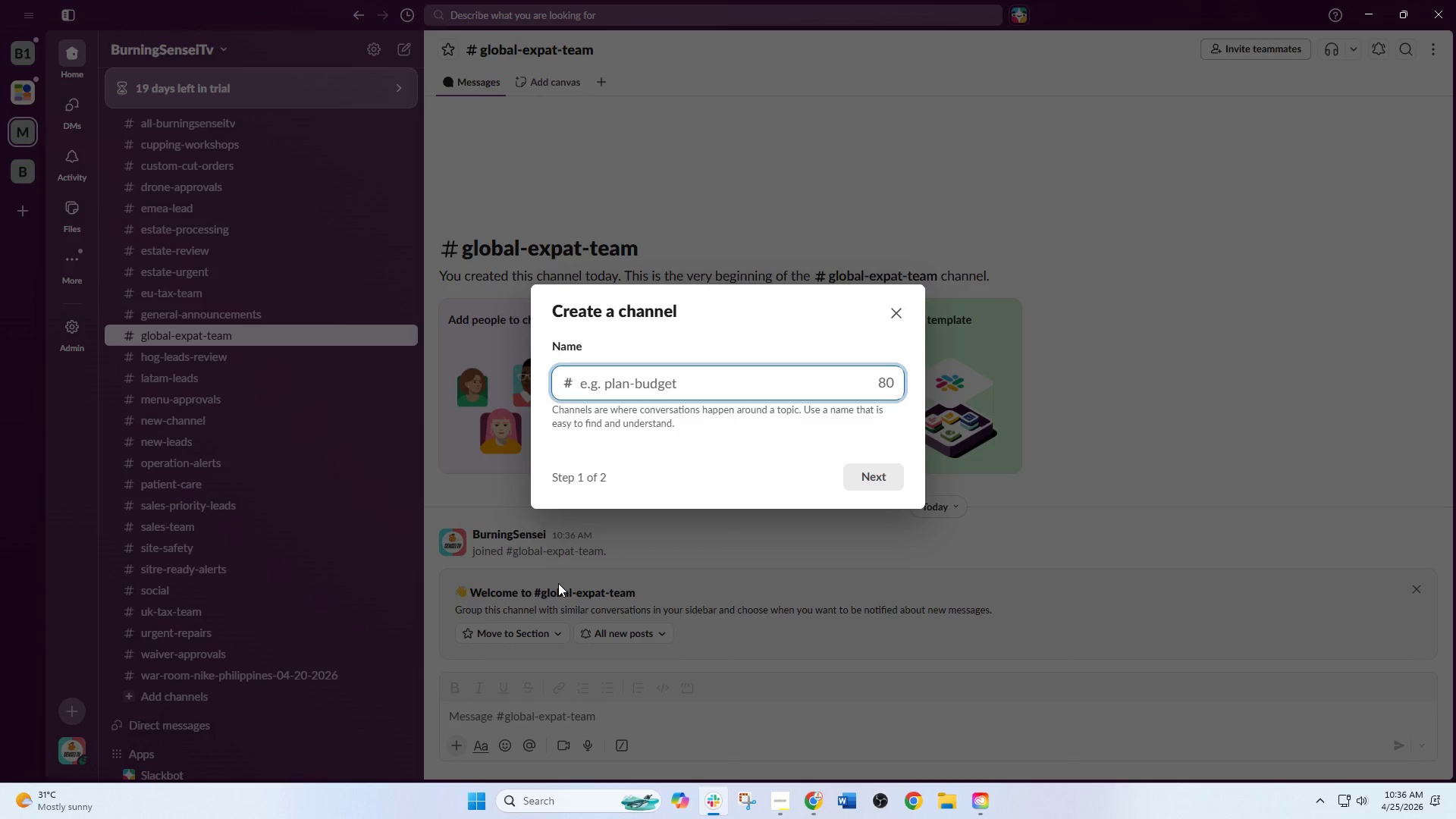 
type(manual review)
 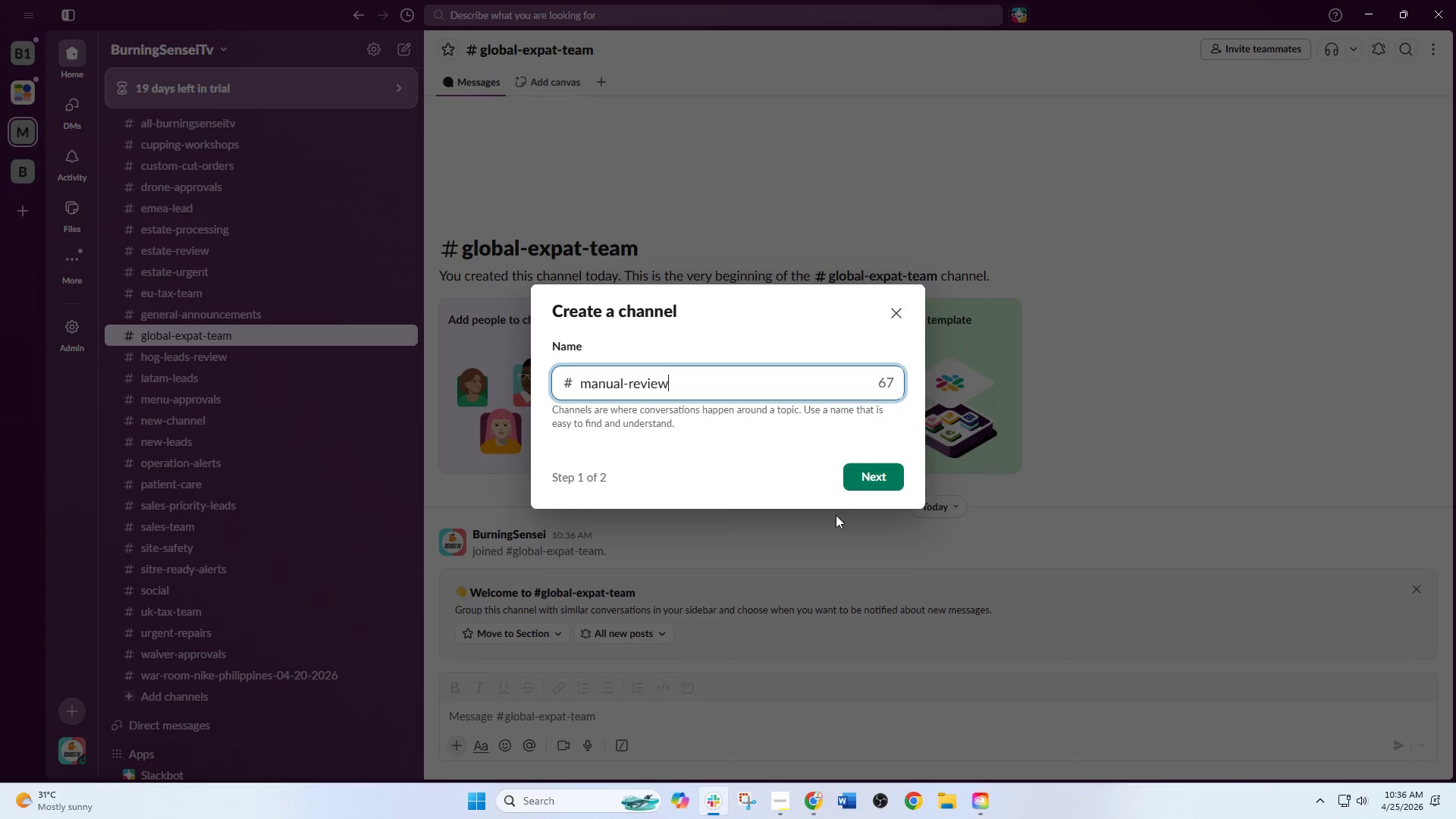 
left_click([864, 479])
 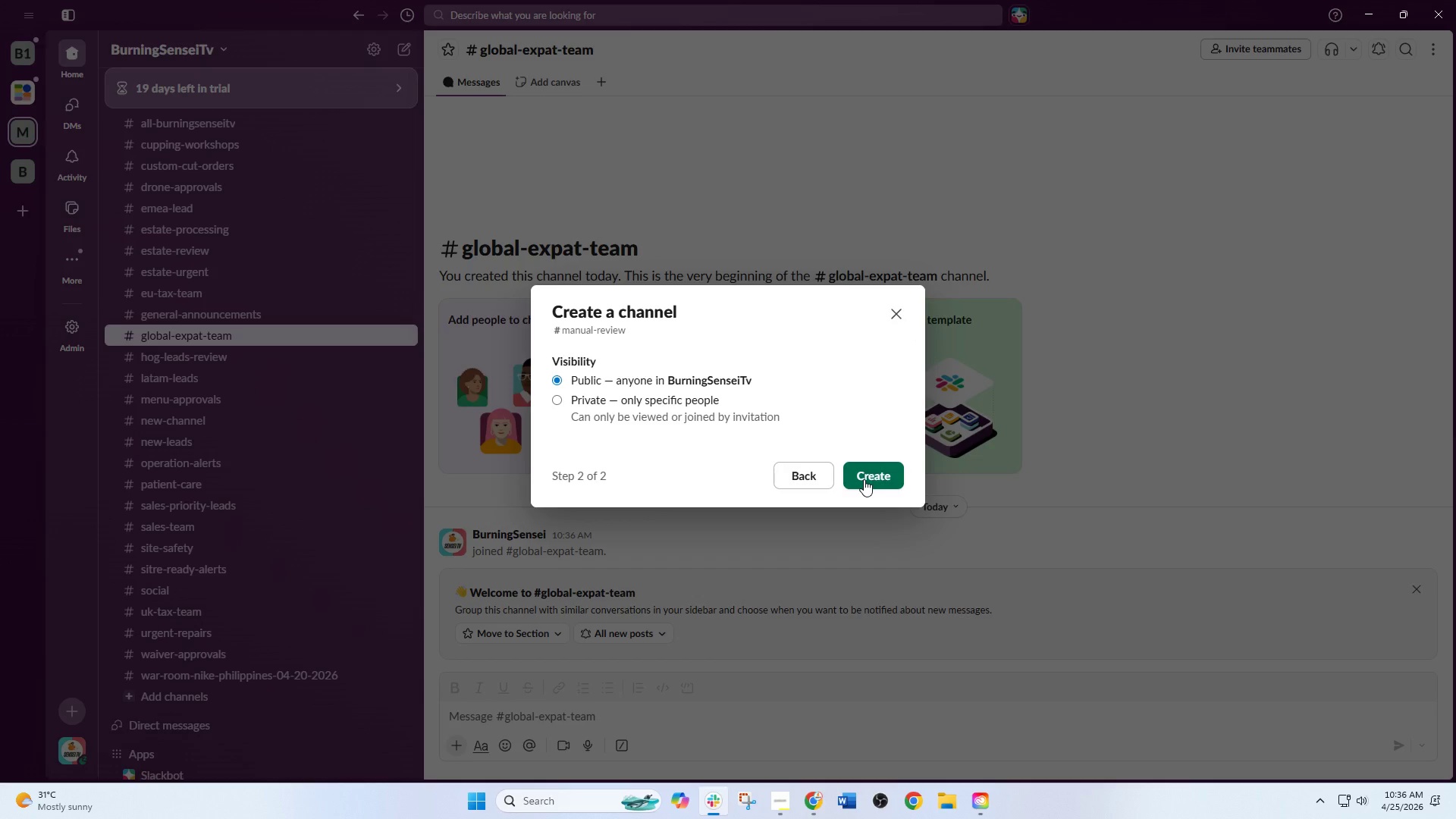 
left_click([864, 479])
 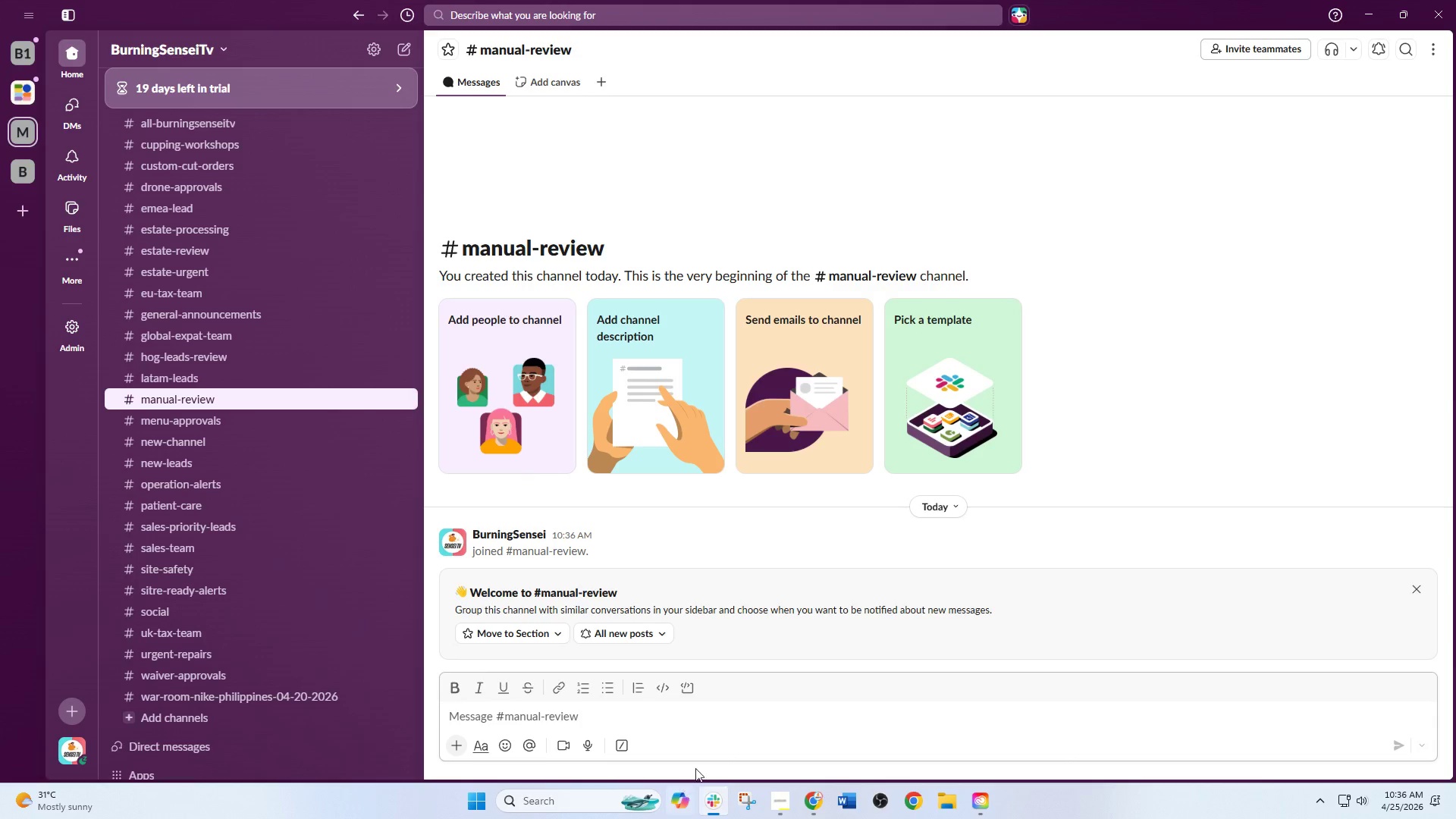 
wait(5.62)
 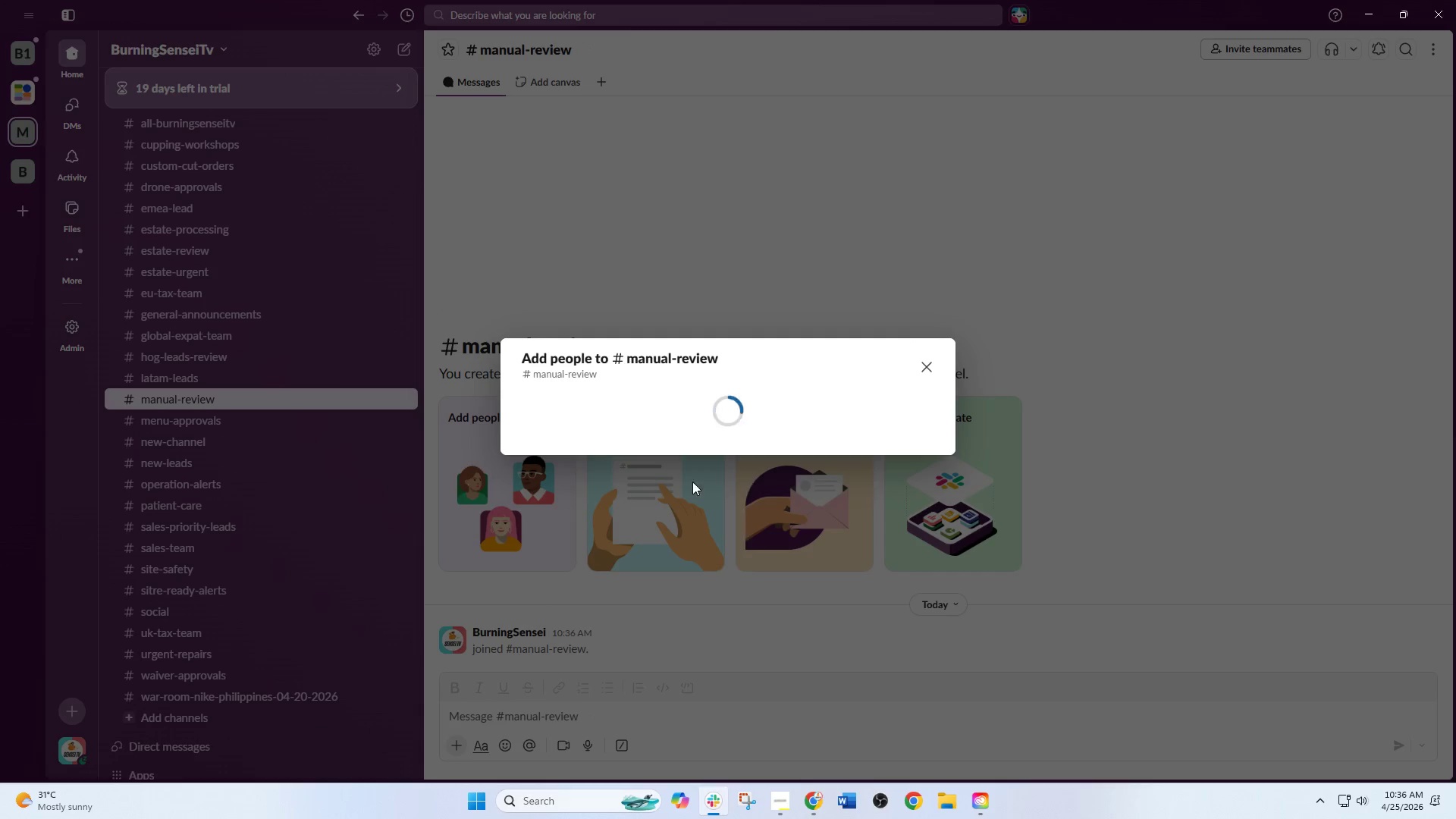 
left_click([815, 802])
 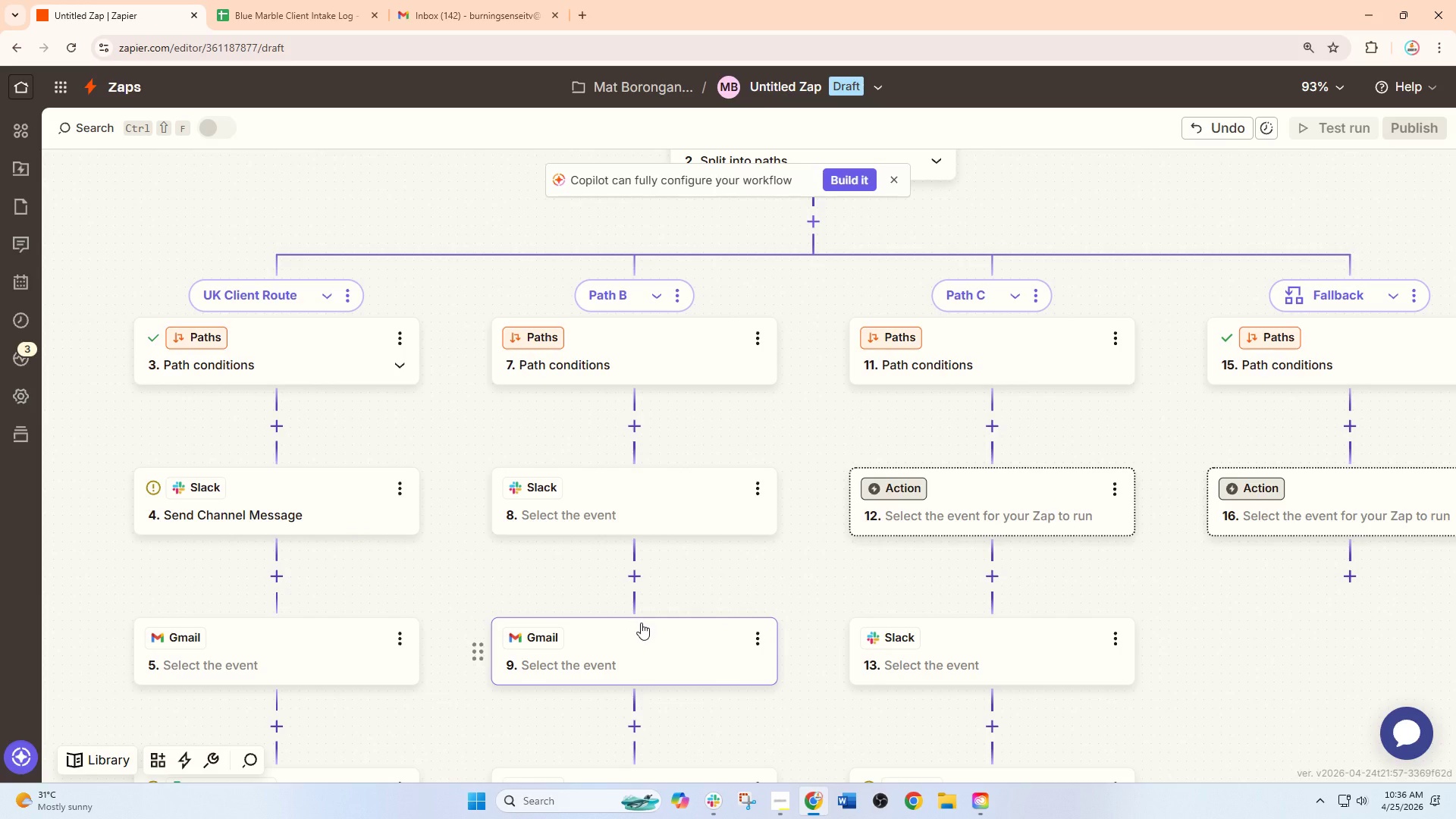 
wait(17.52)
 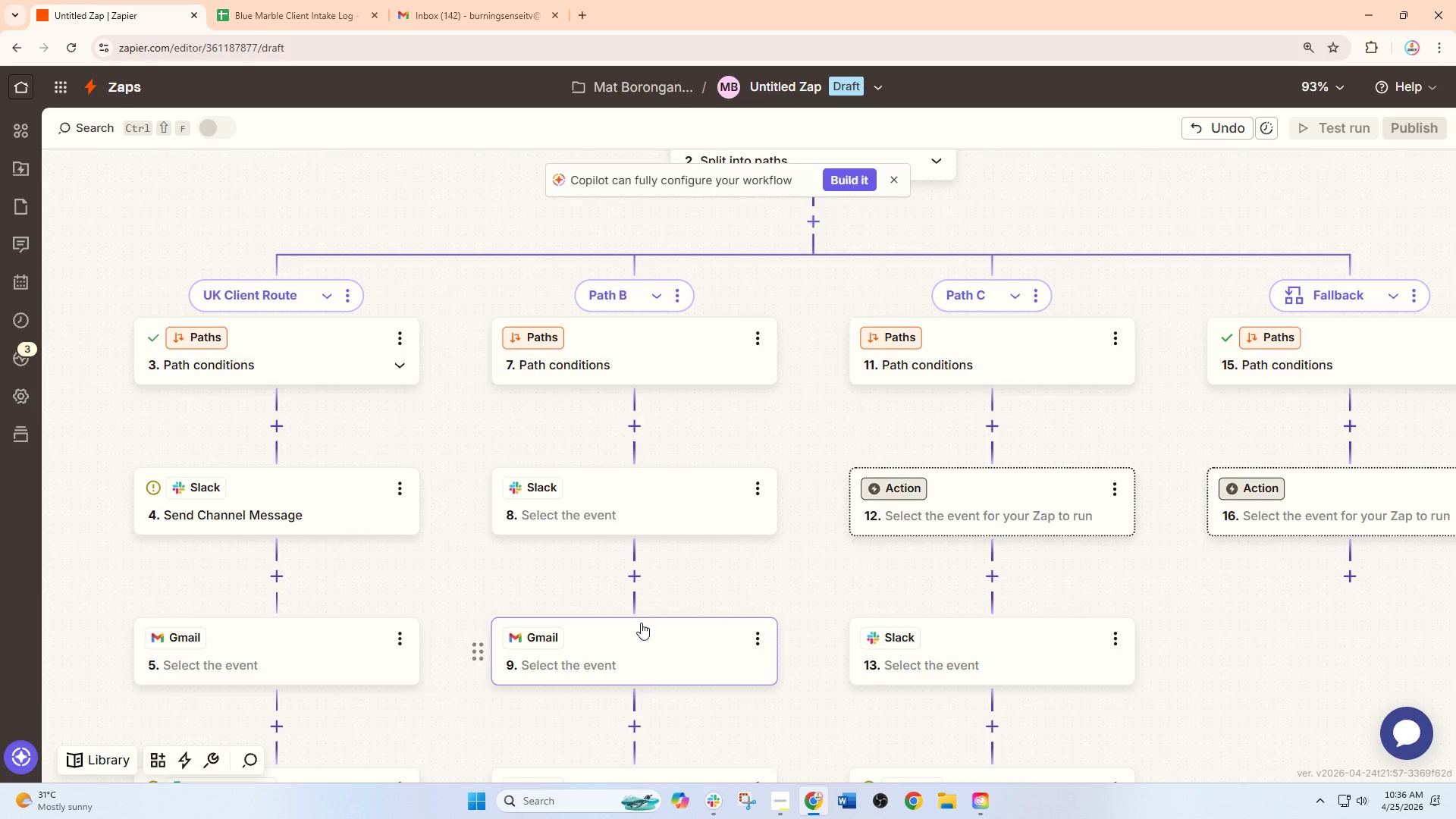 
left_click([349, 504])
 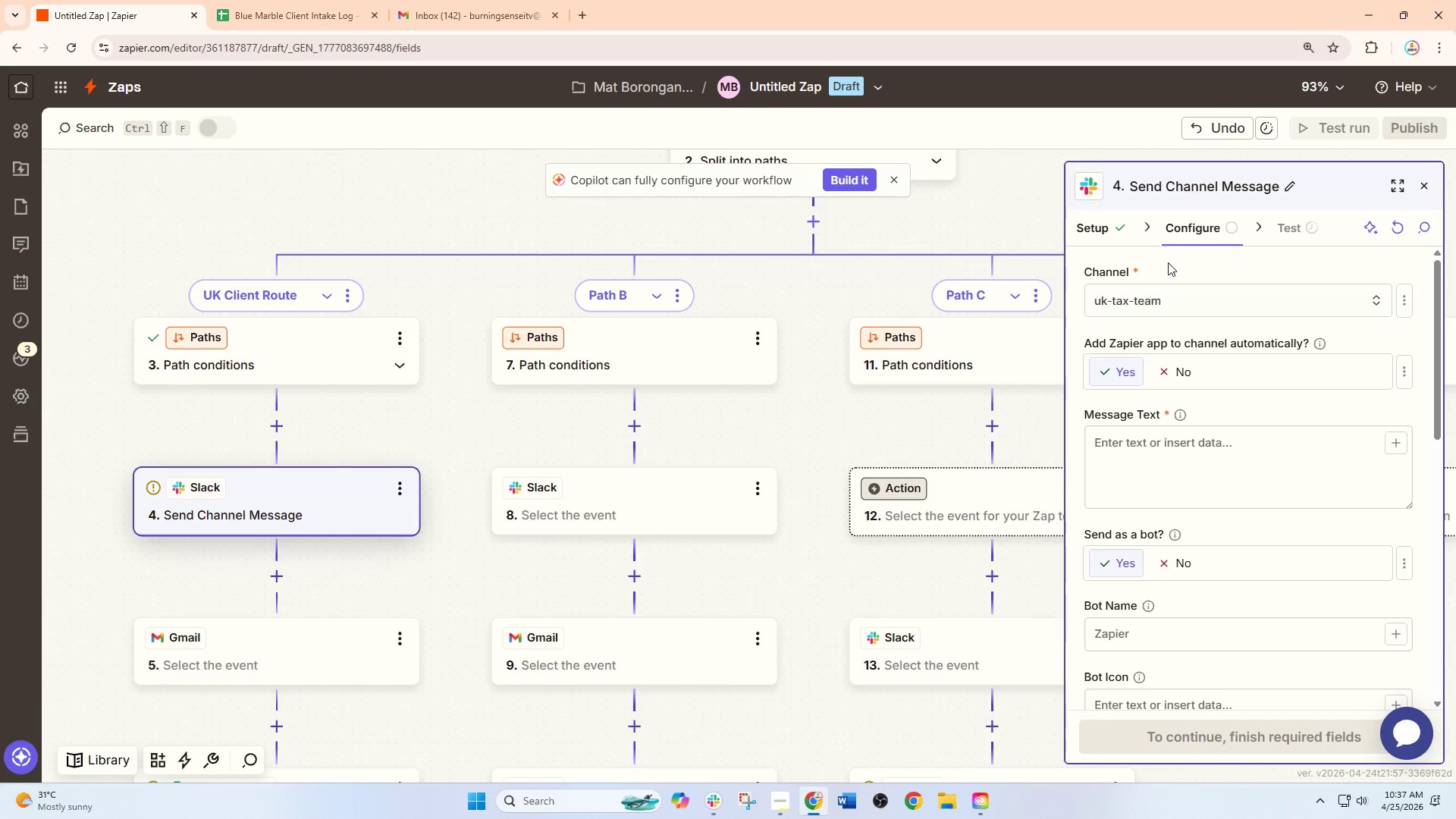 
left_click([1186, 236])
 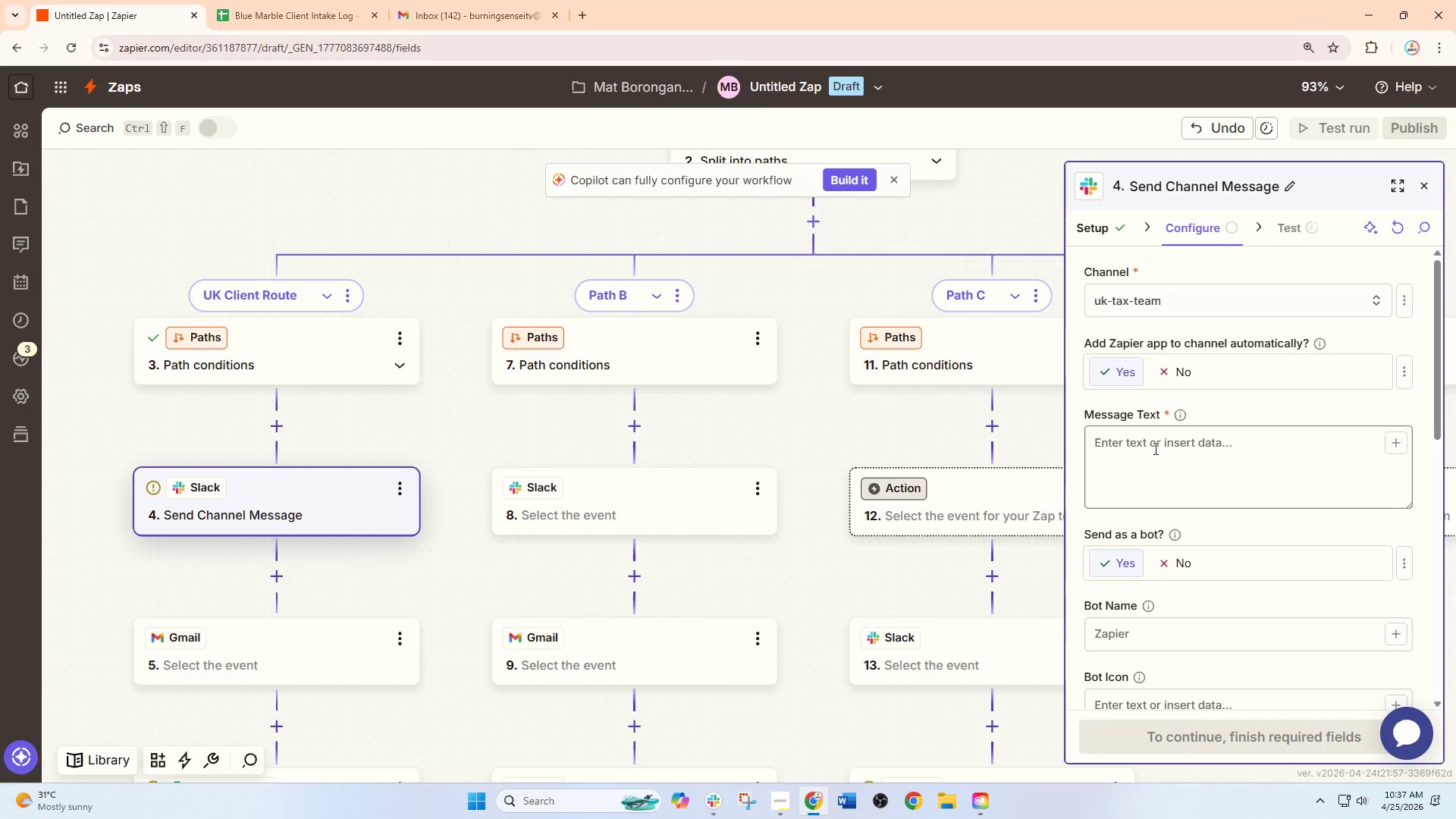 
left_click([1150, 470])
 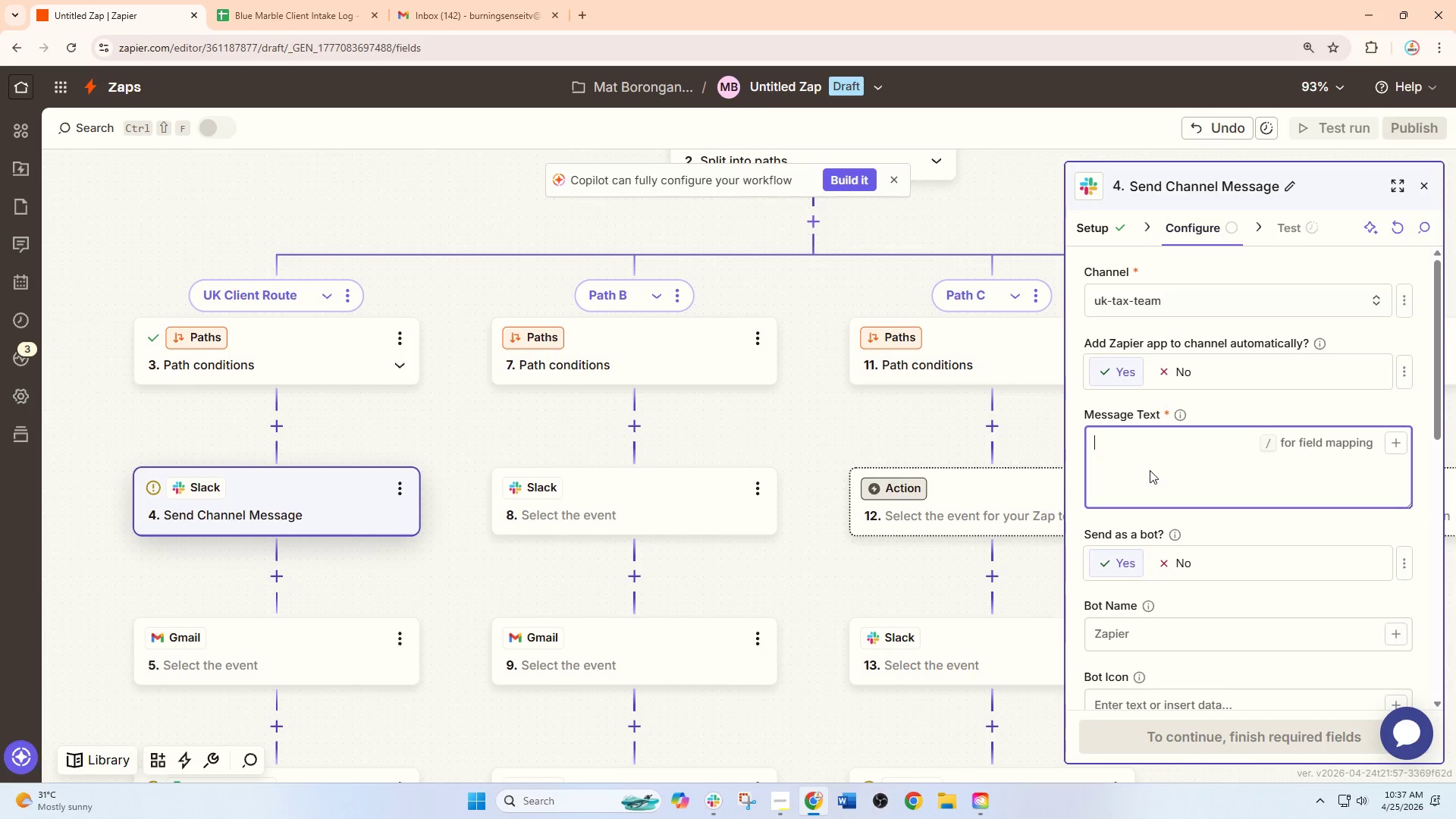 
type(NEw )
 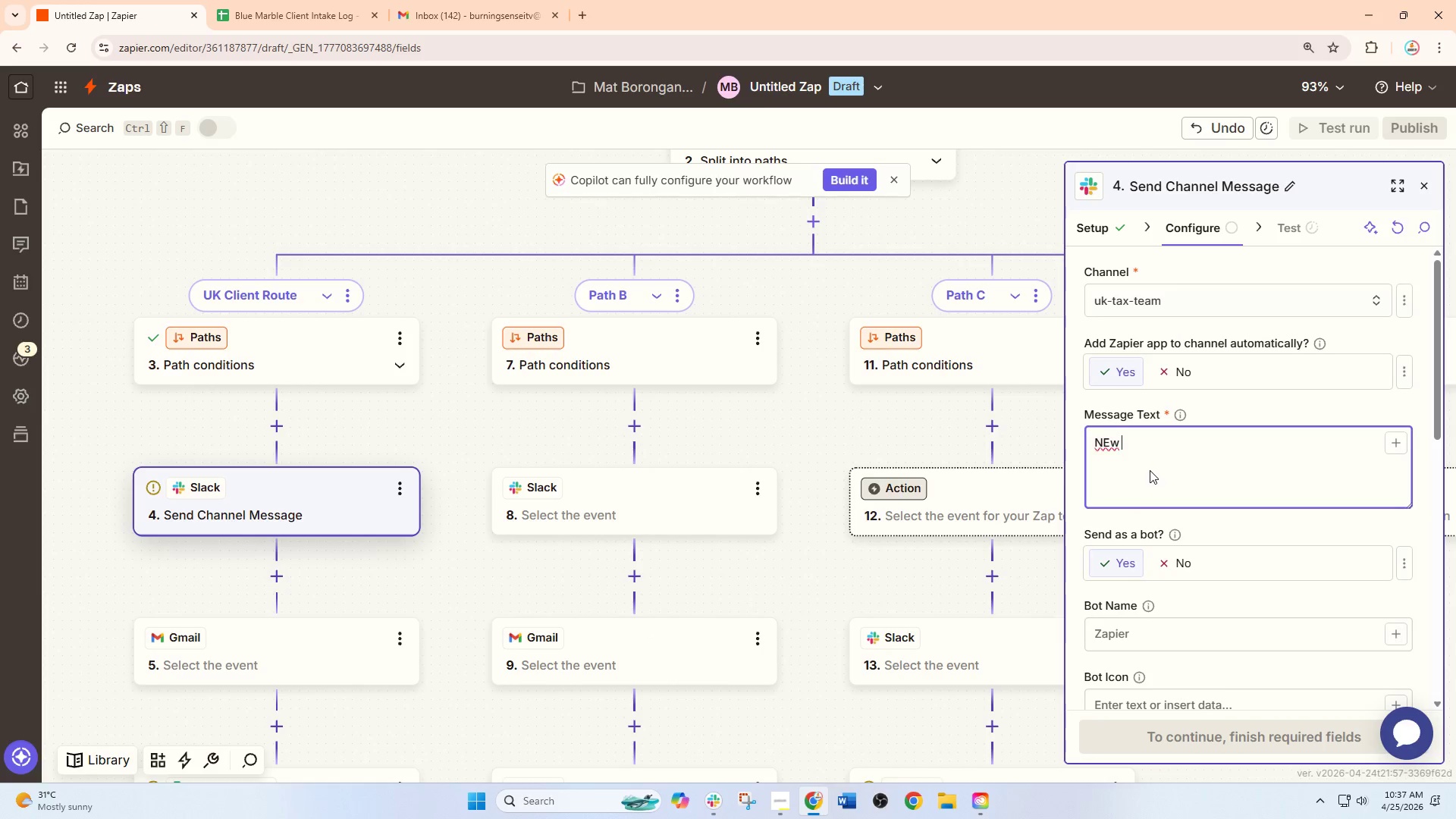 
hold_key(key=ShiftLeft, duration=0.66)
 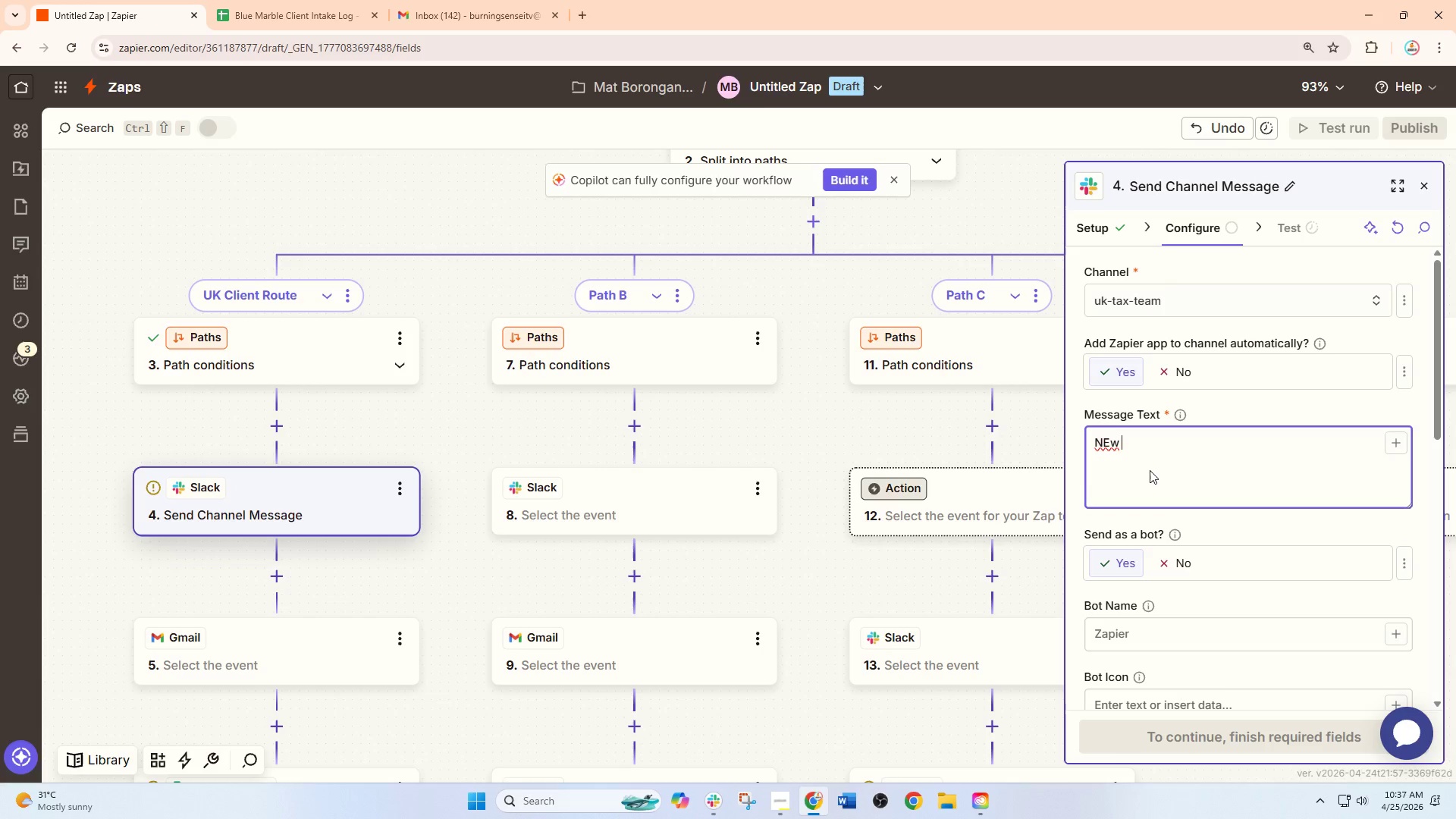 
wait(14.78)
 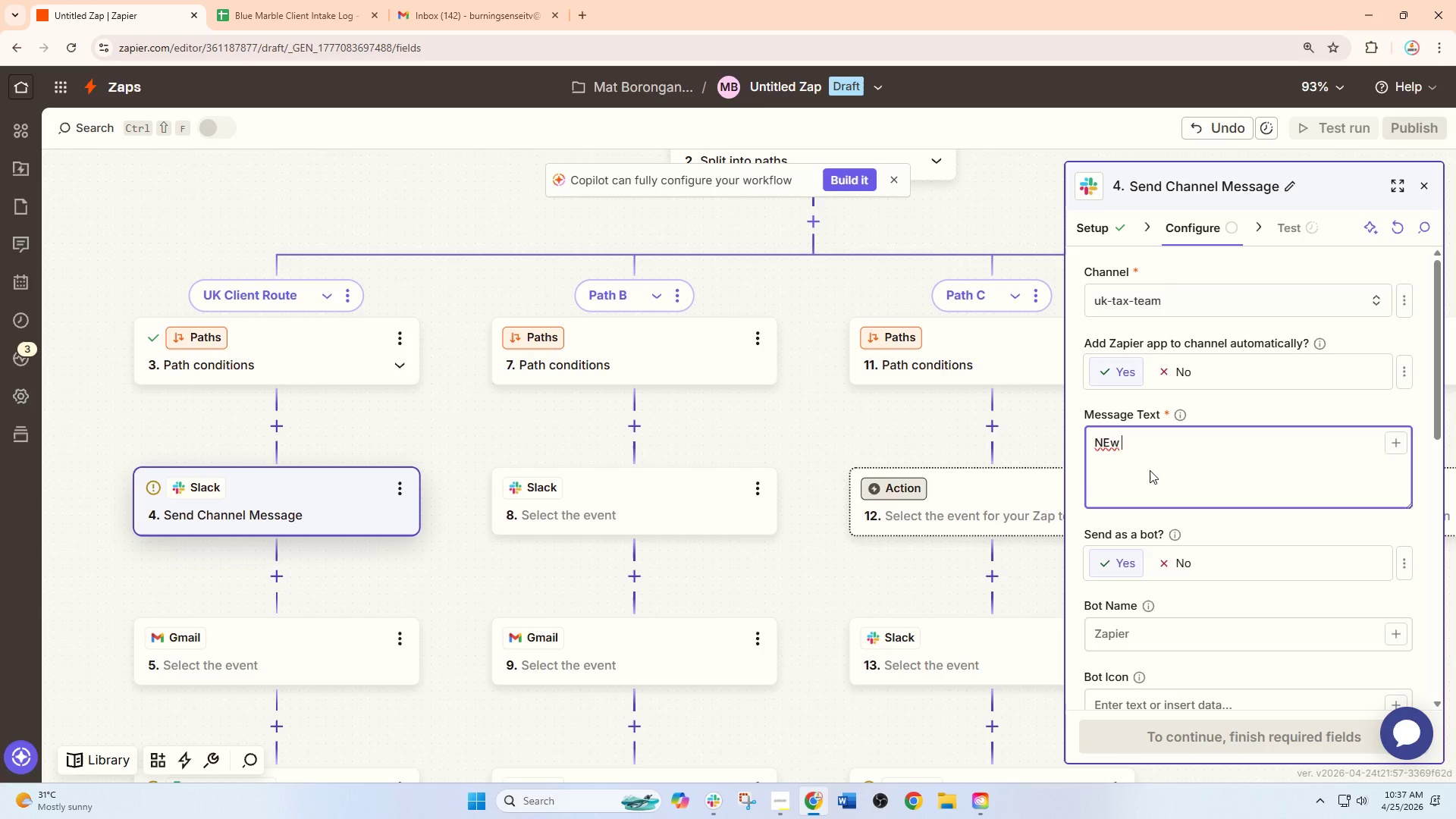 
key(Backspace)
key(Backspace)
type(New Erpat Tax Filing Intake Ready)
 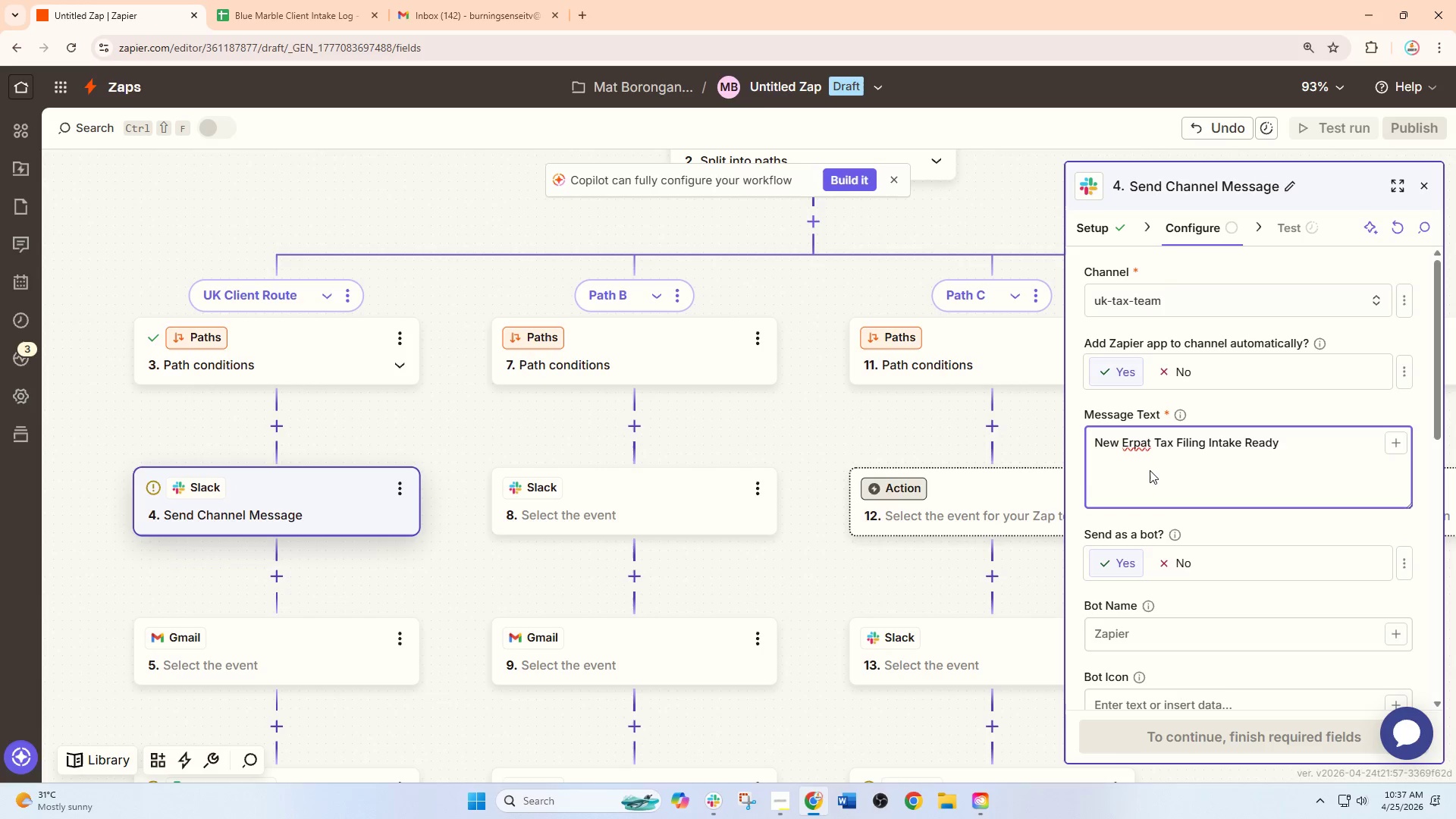 
wait(15.55)
 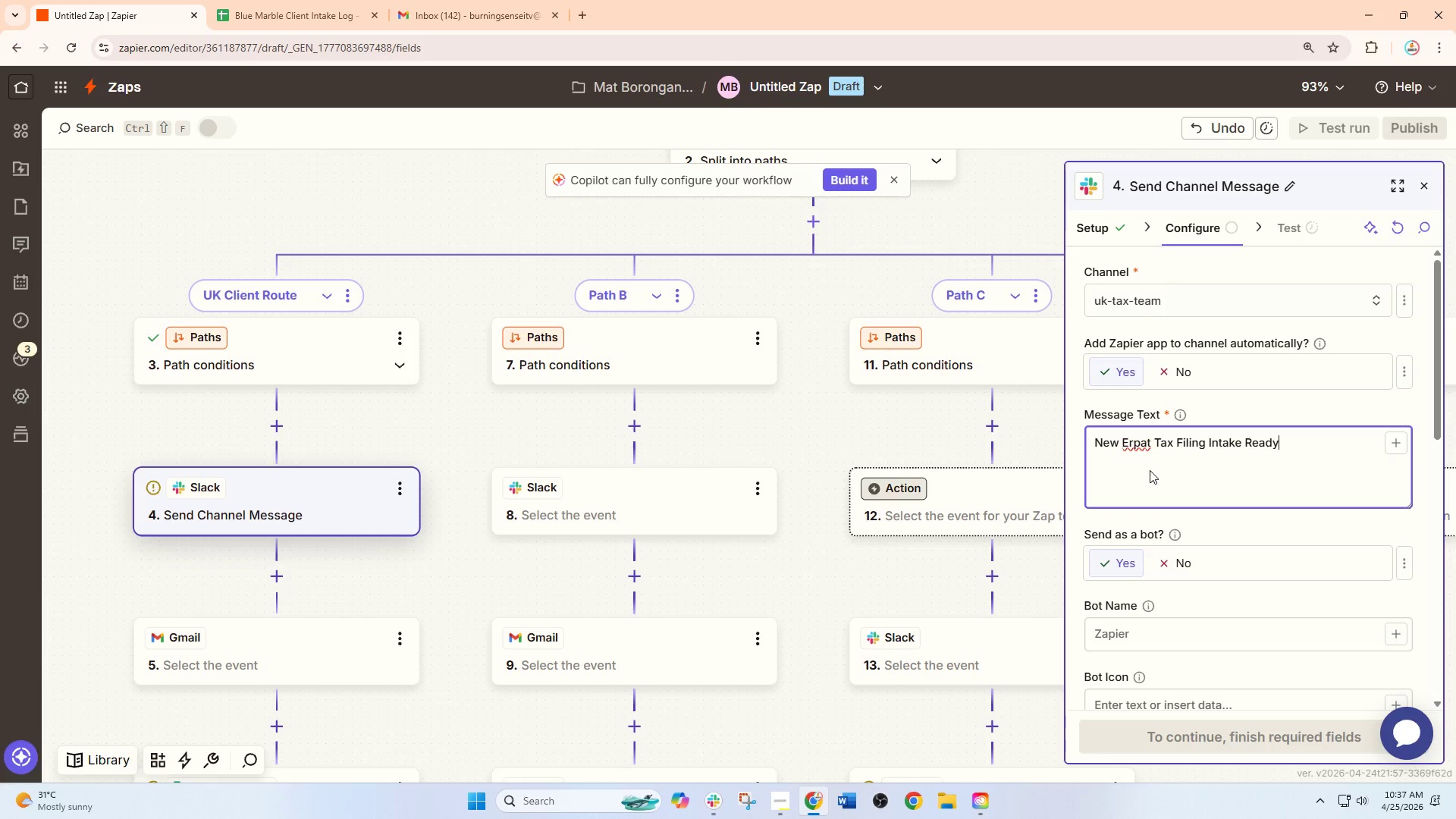 
key(Enter)
 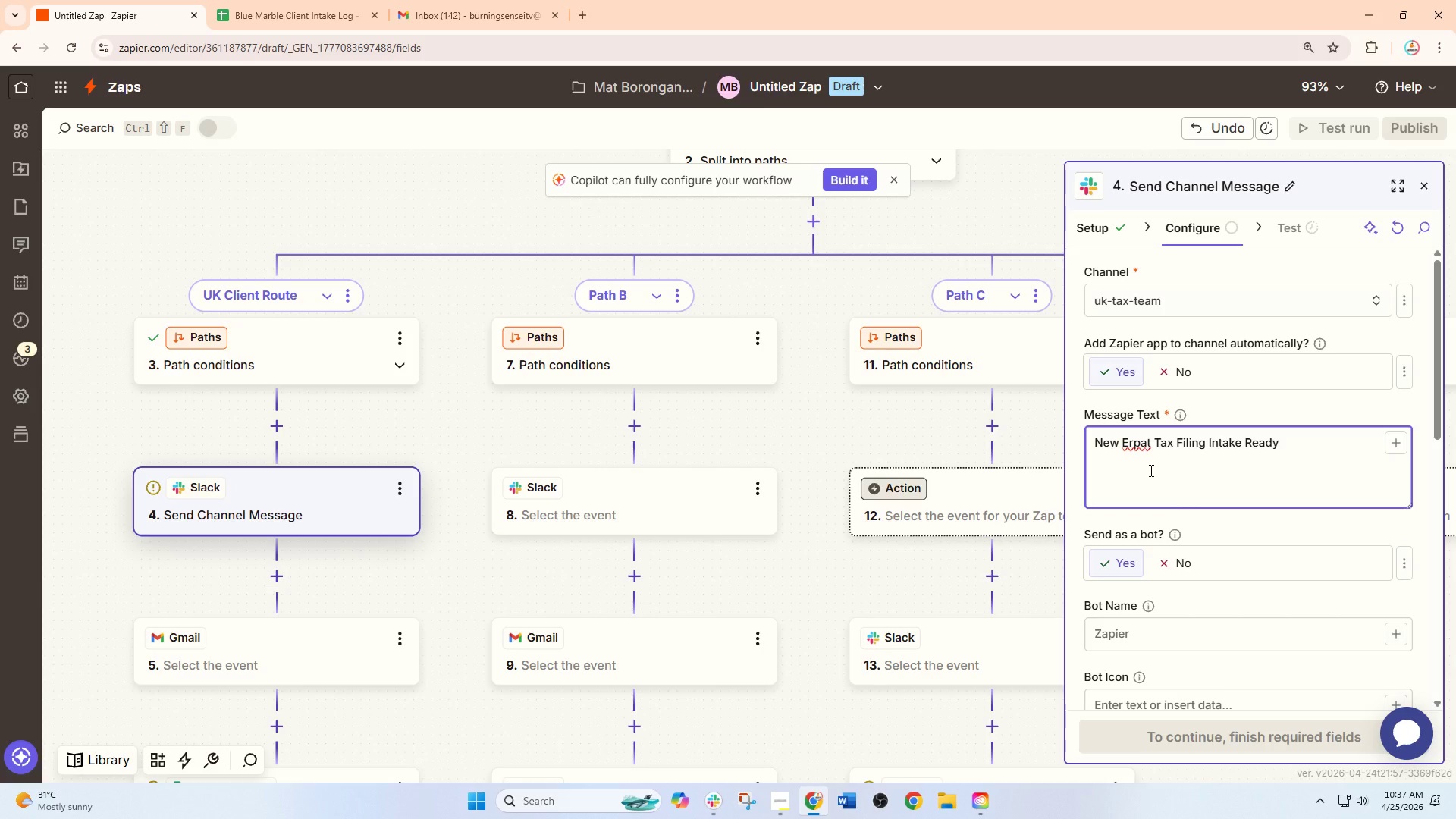 
type(Client Name;)
key(Backspace)
type(:)
 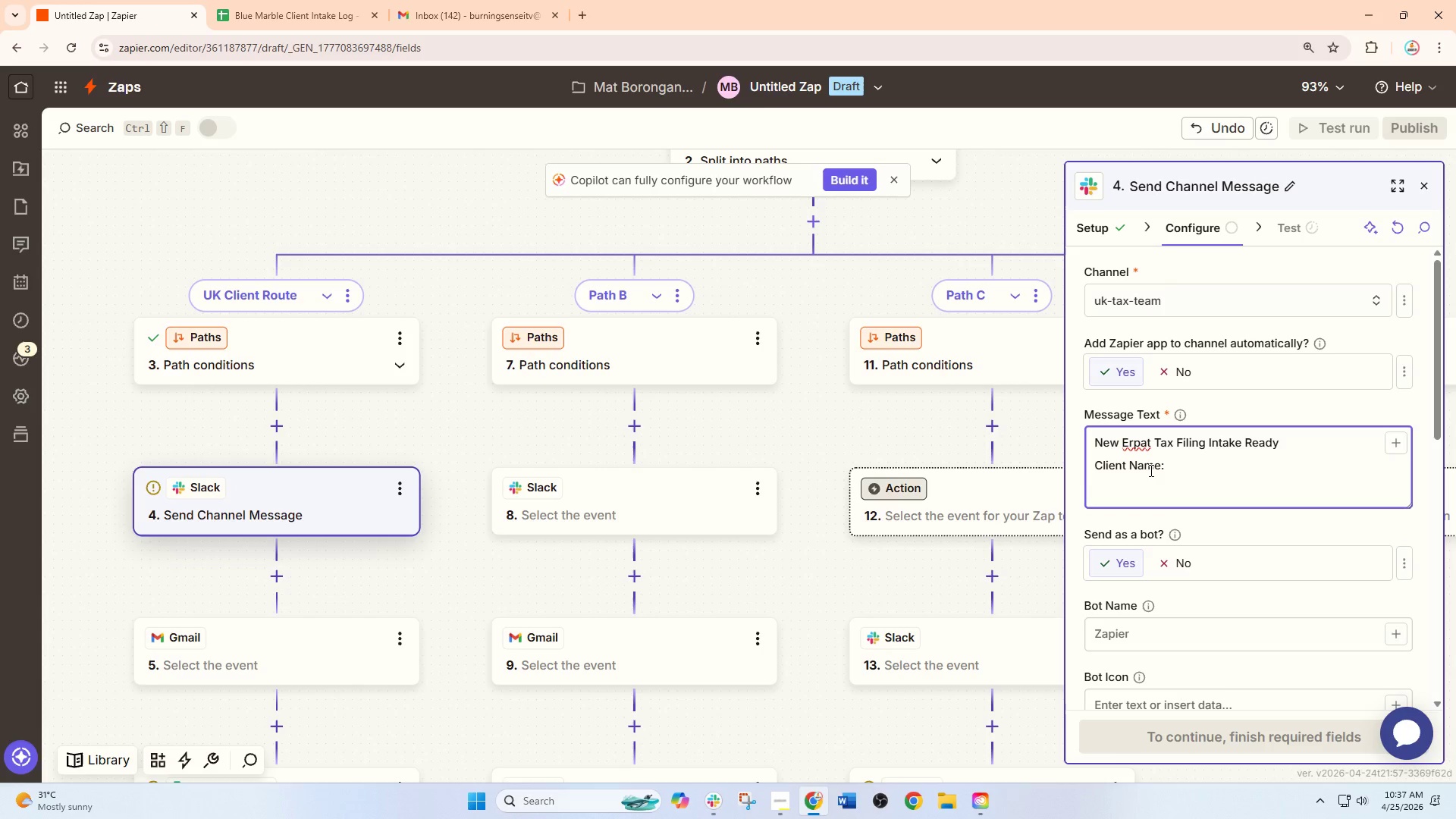 
key(Enter)
 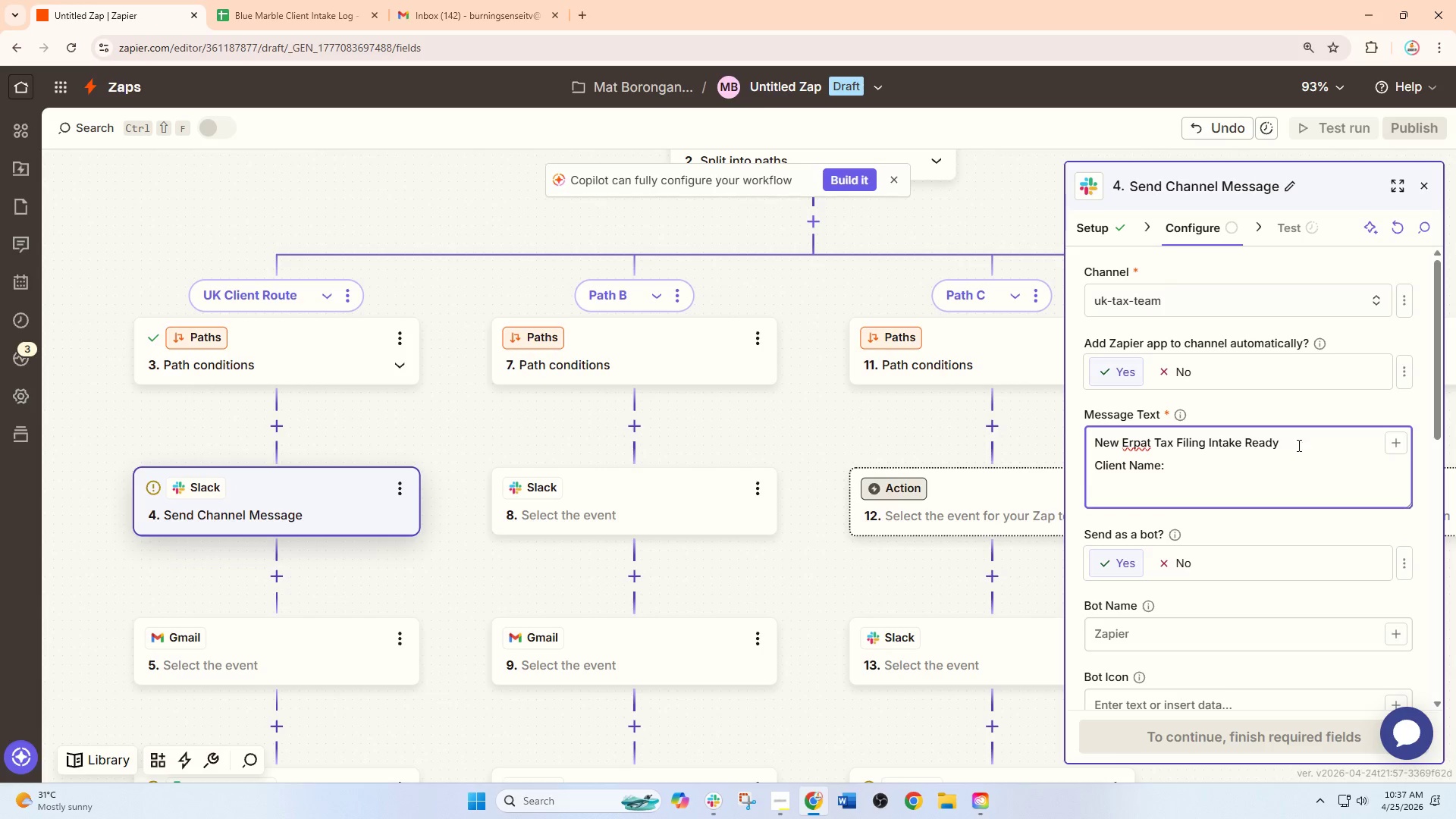 
left_click([1350, 445])
 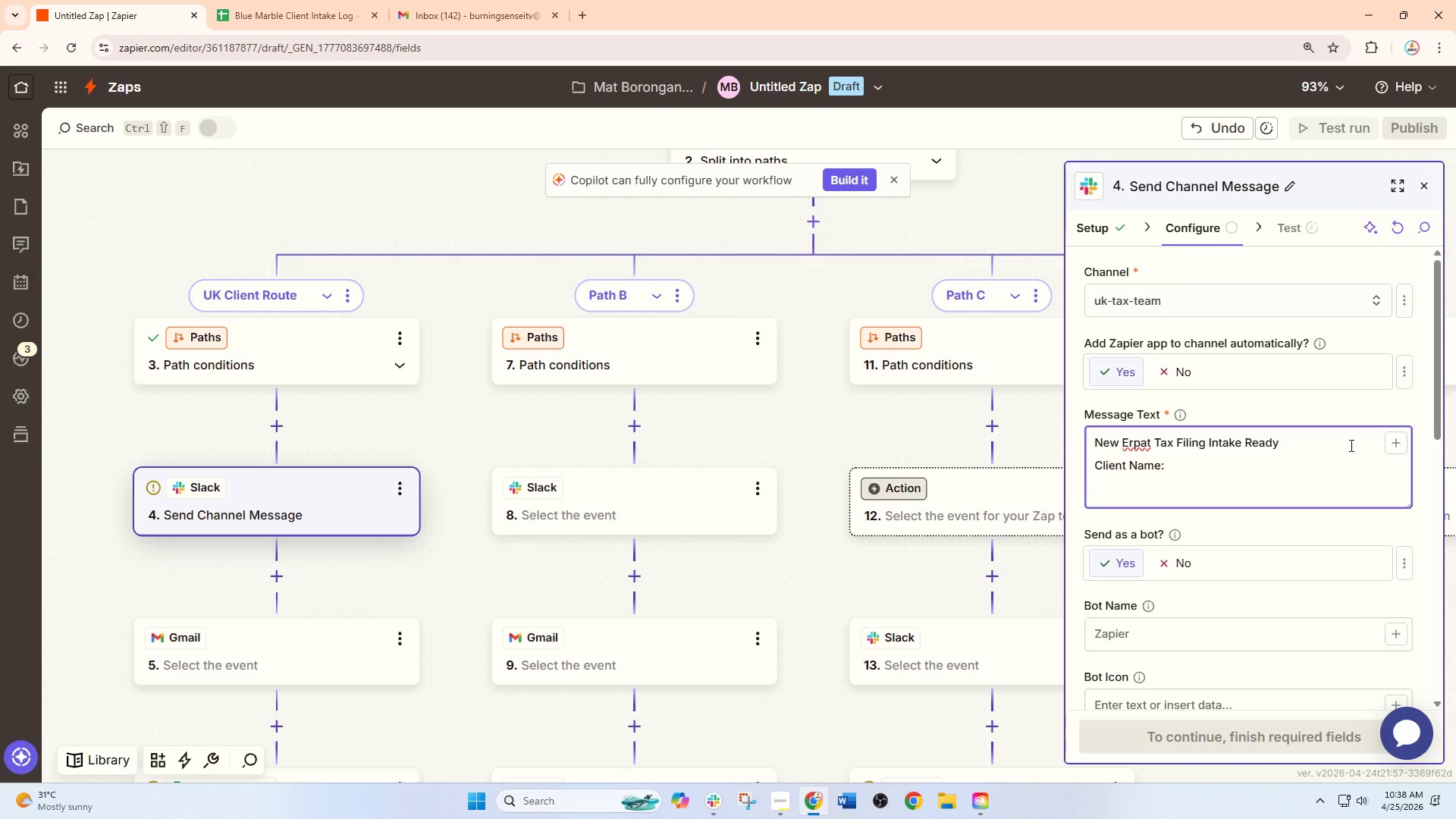 
key(Enter)
 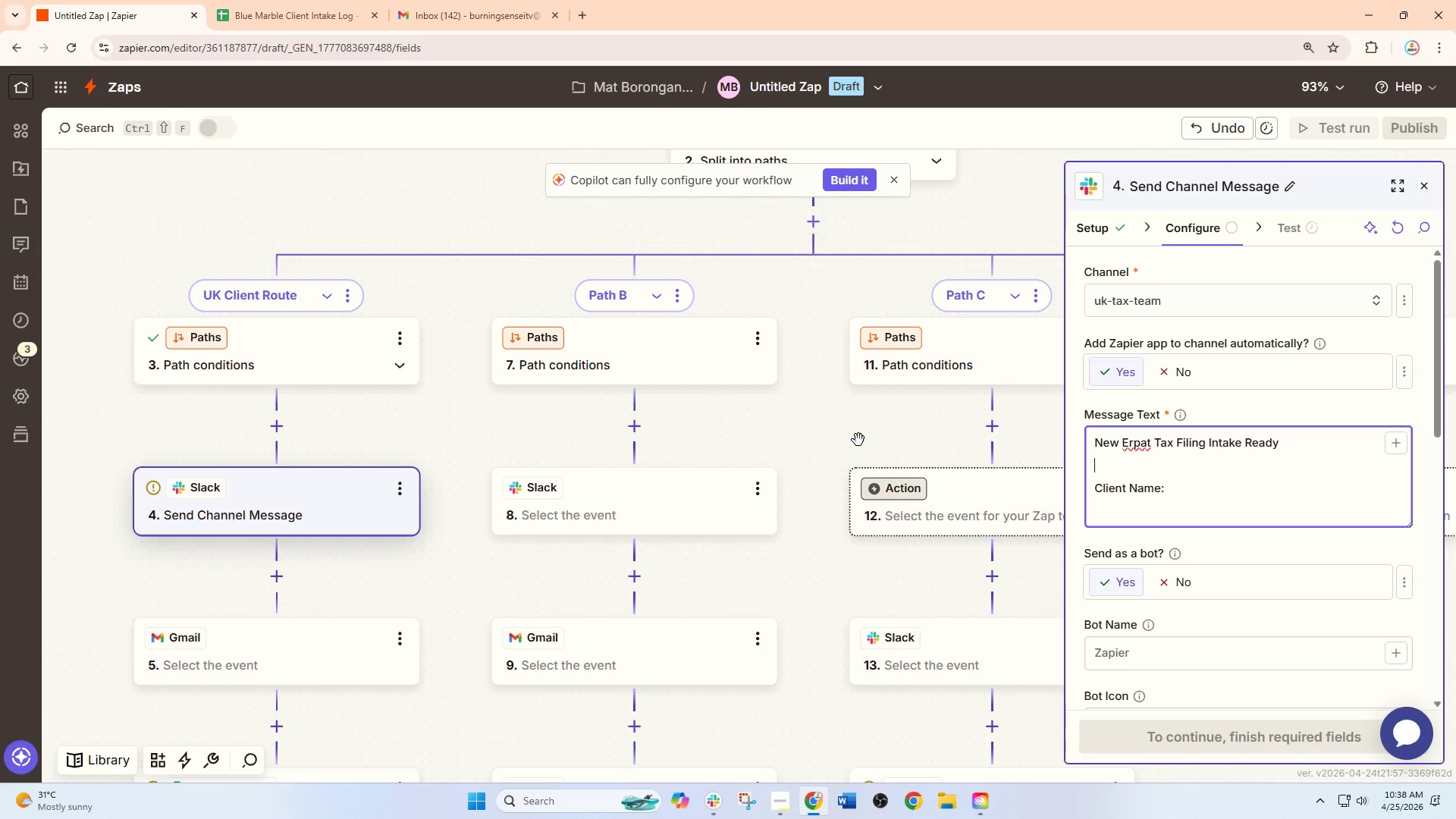 
wait(55.23)
 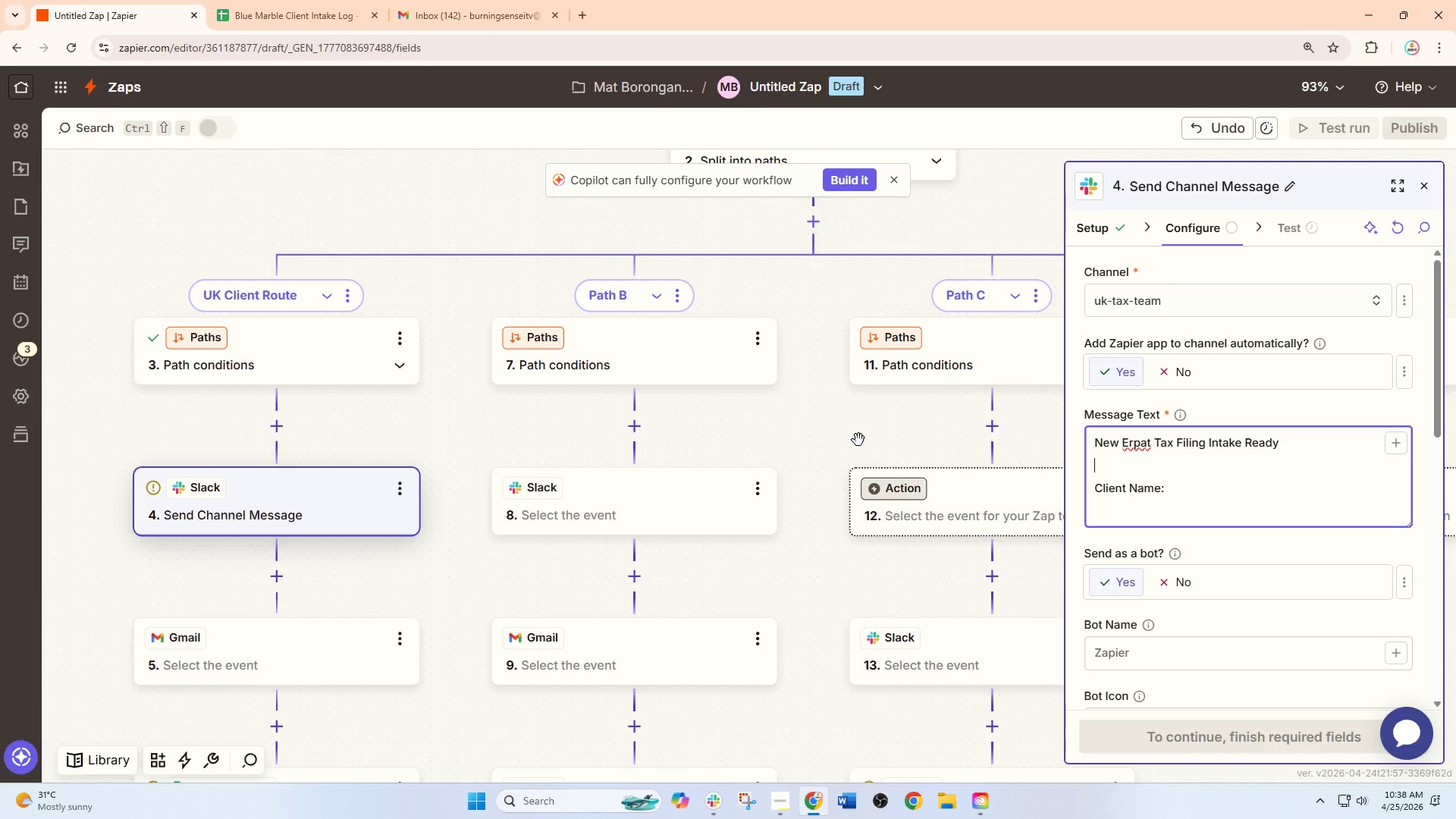 
left_click([1202, 484])
 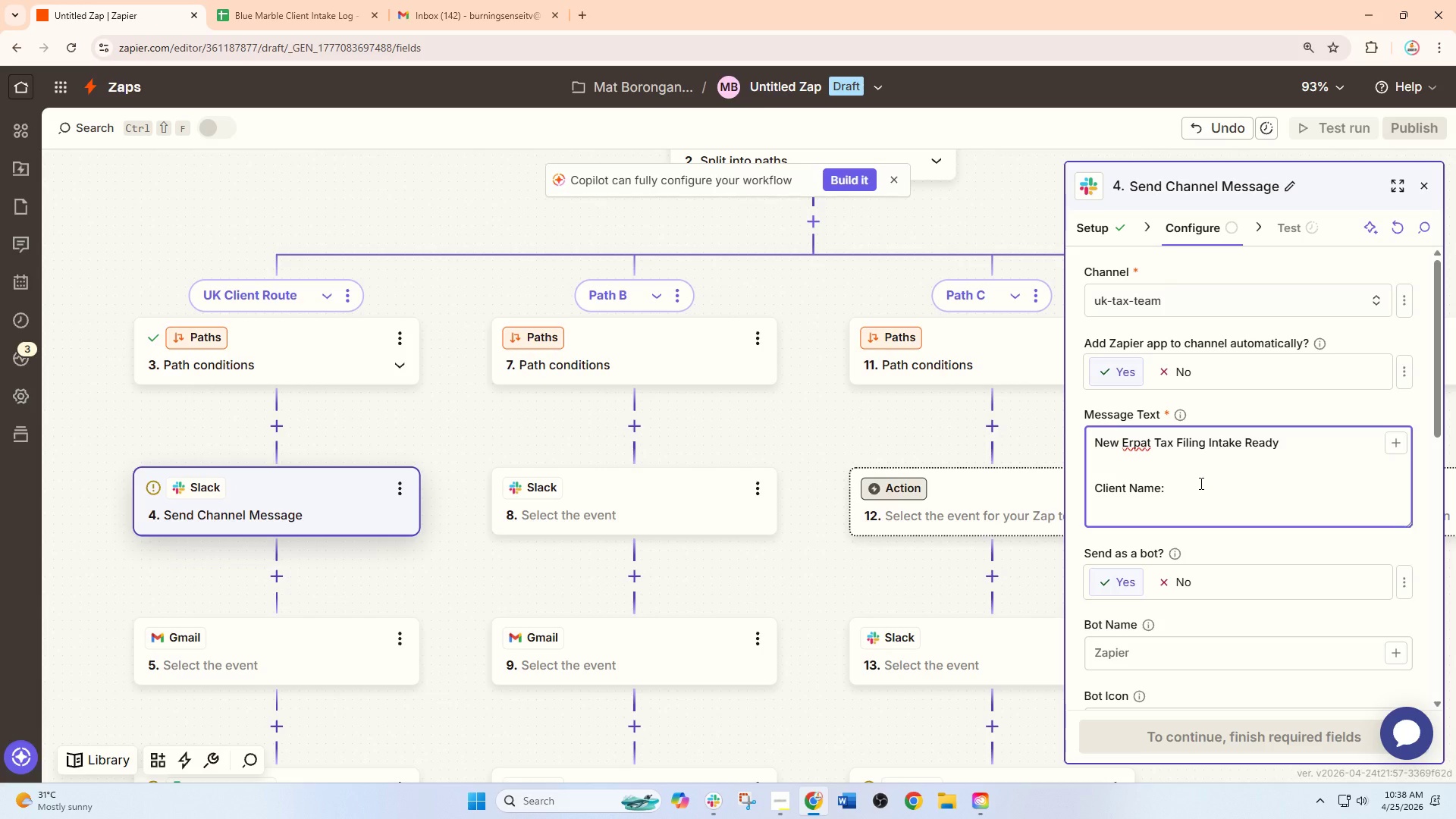 
wait(5.33)
 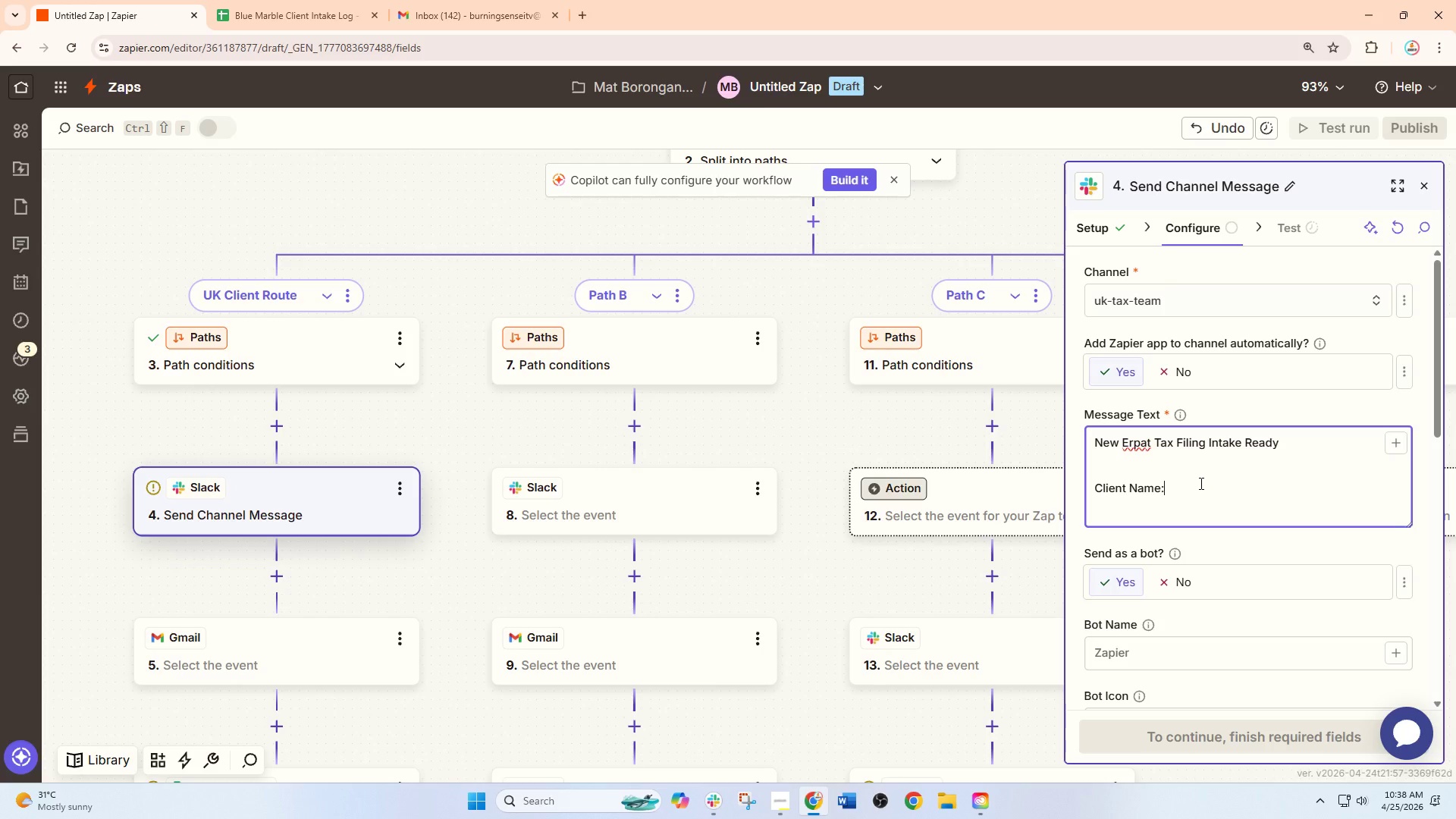 
key(Enter)
 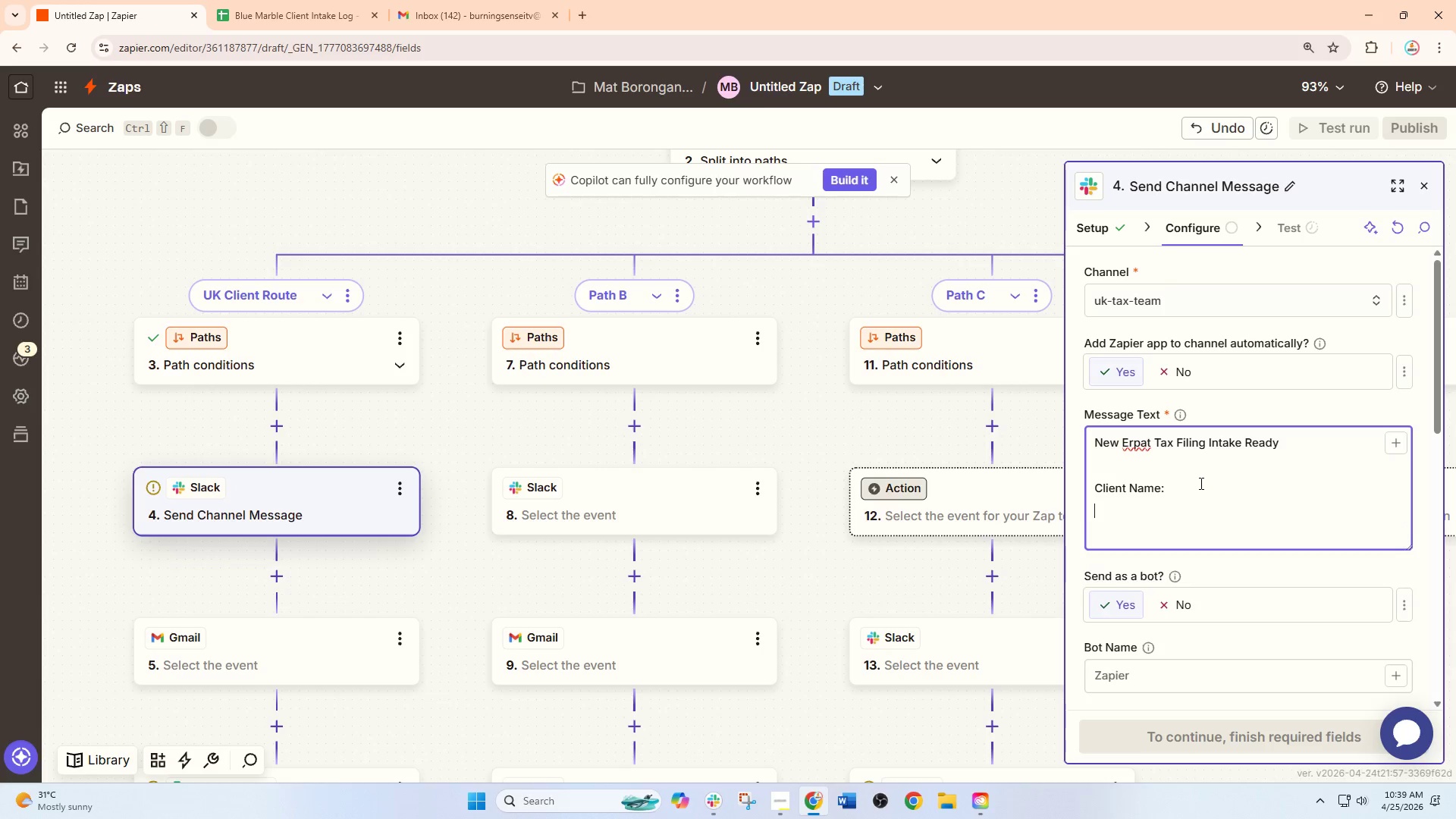 
key(Enter)
 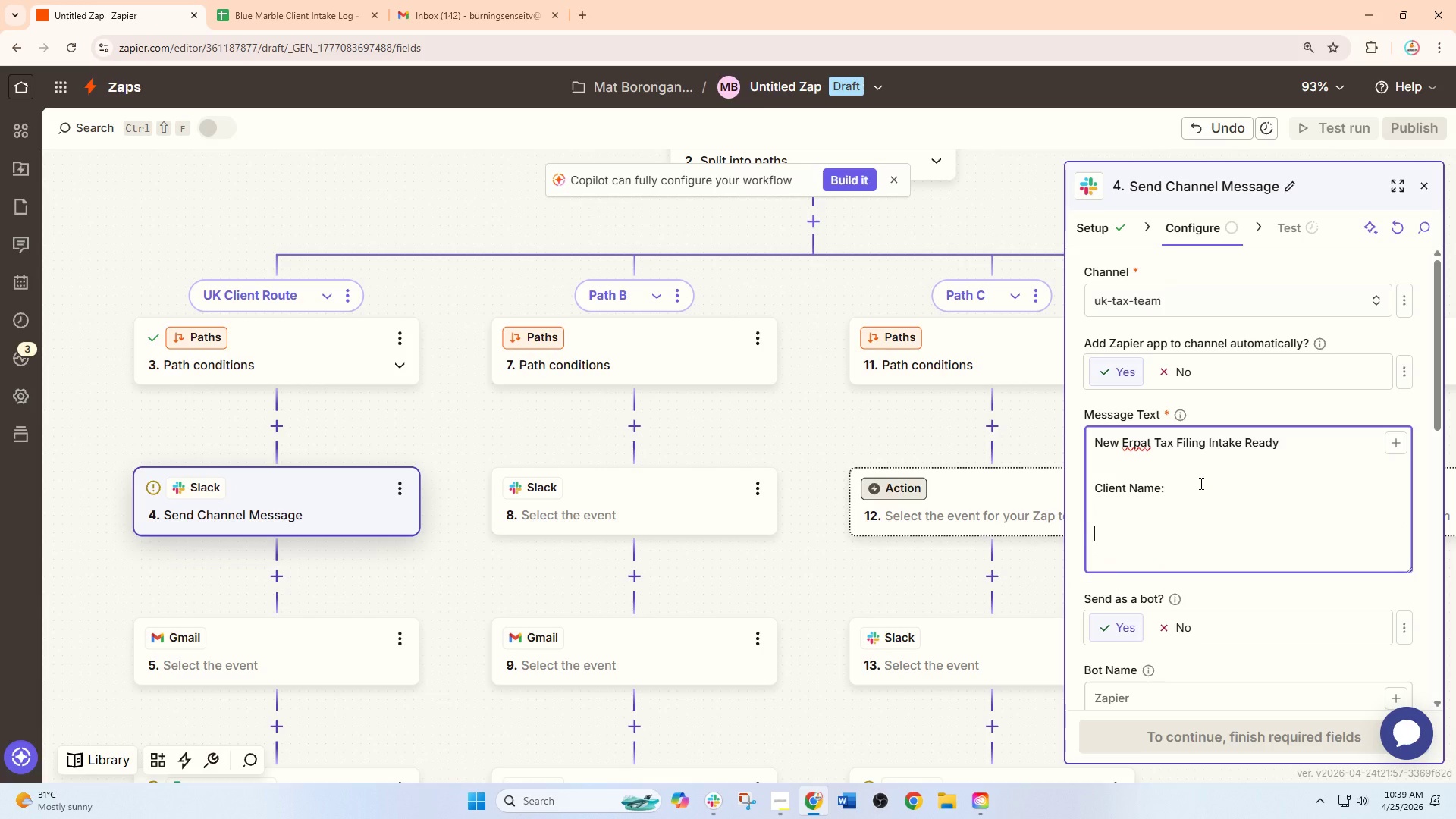 
hold_key(key=ShiftLeft, duration=0.55)
 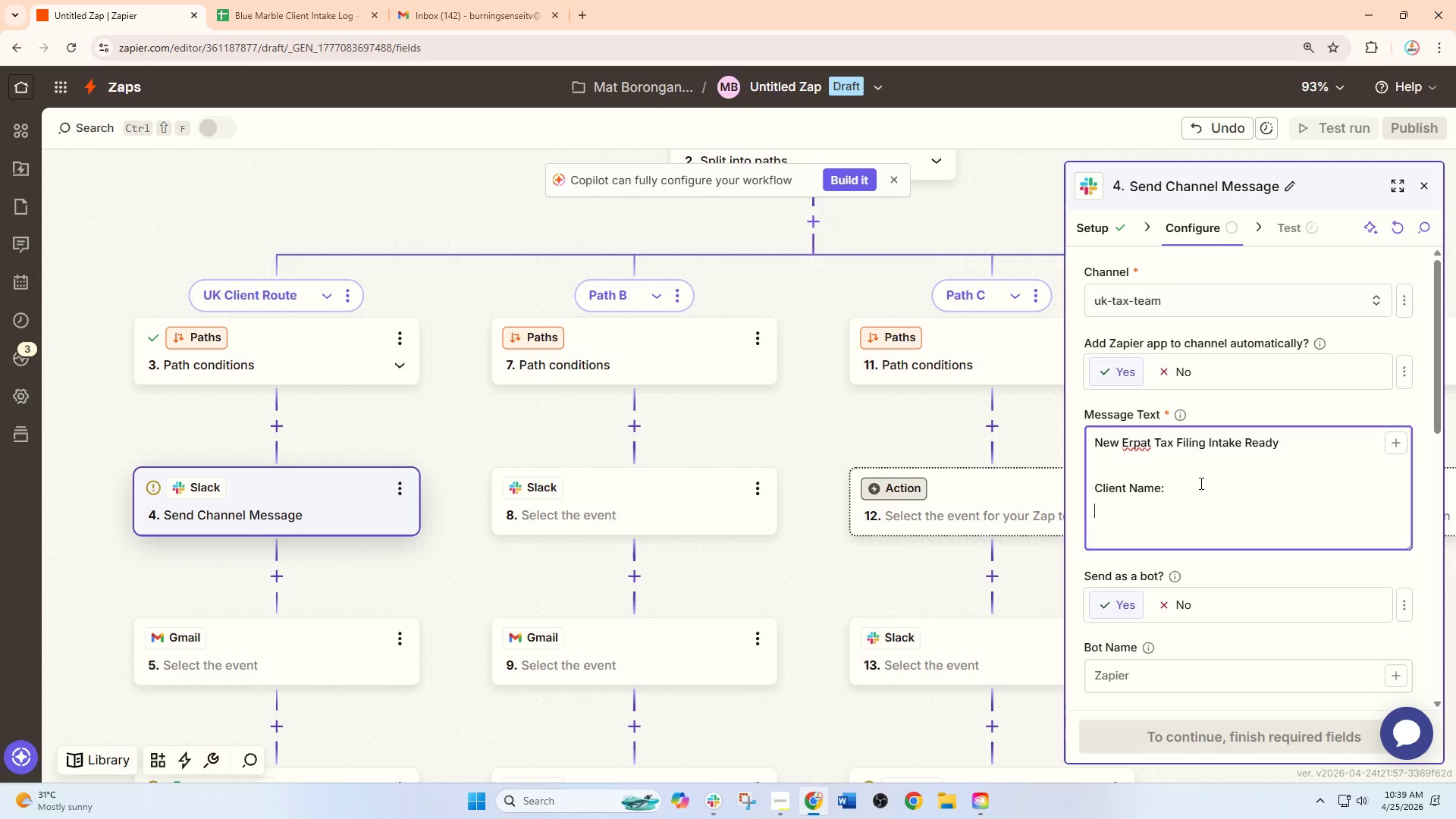 
key(Backspace)
 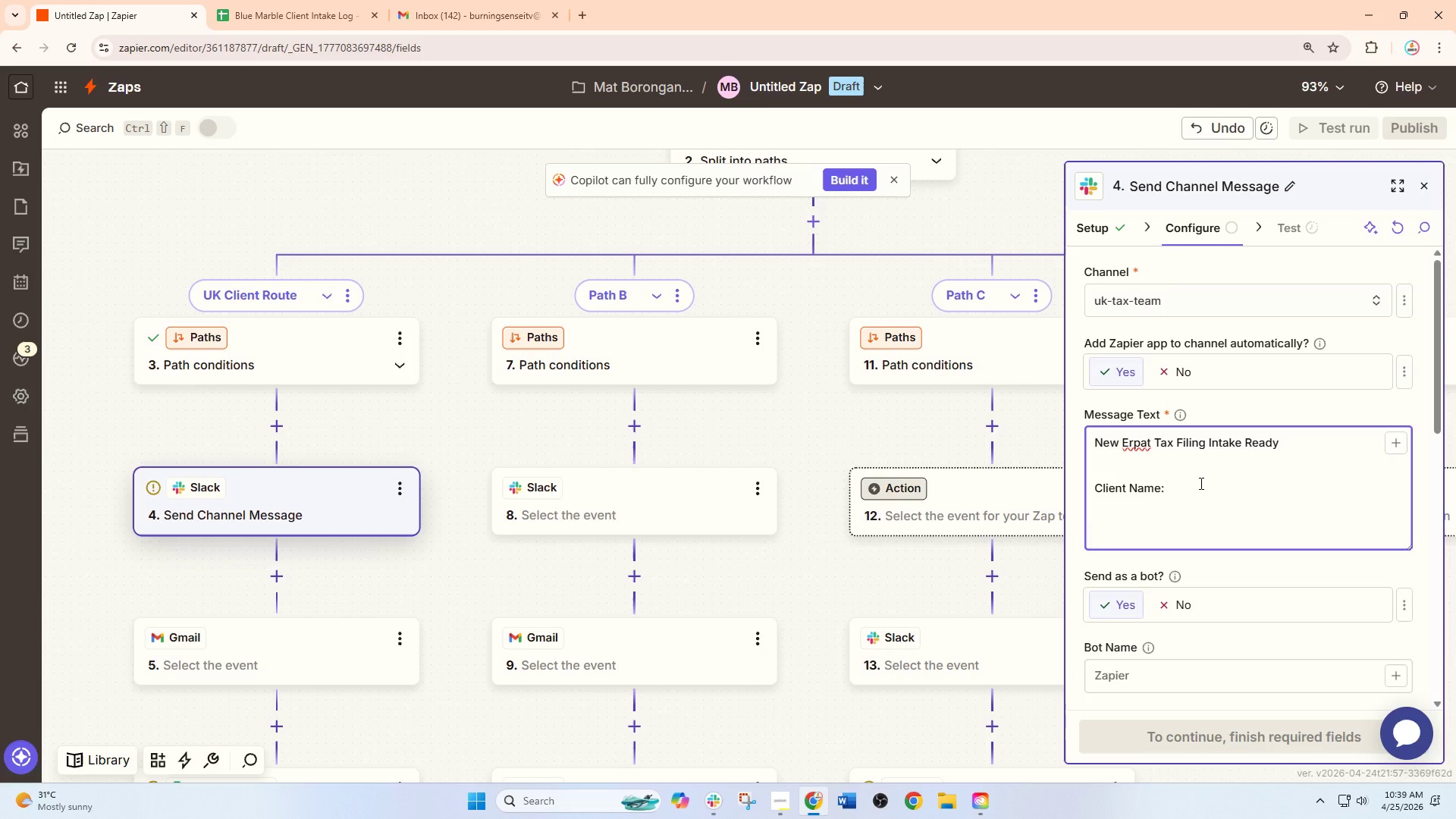 
key(Enter)
 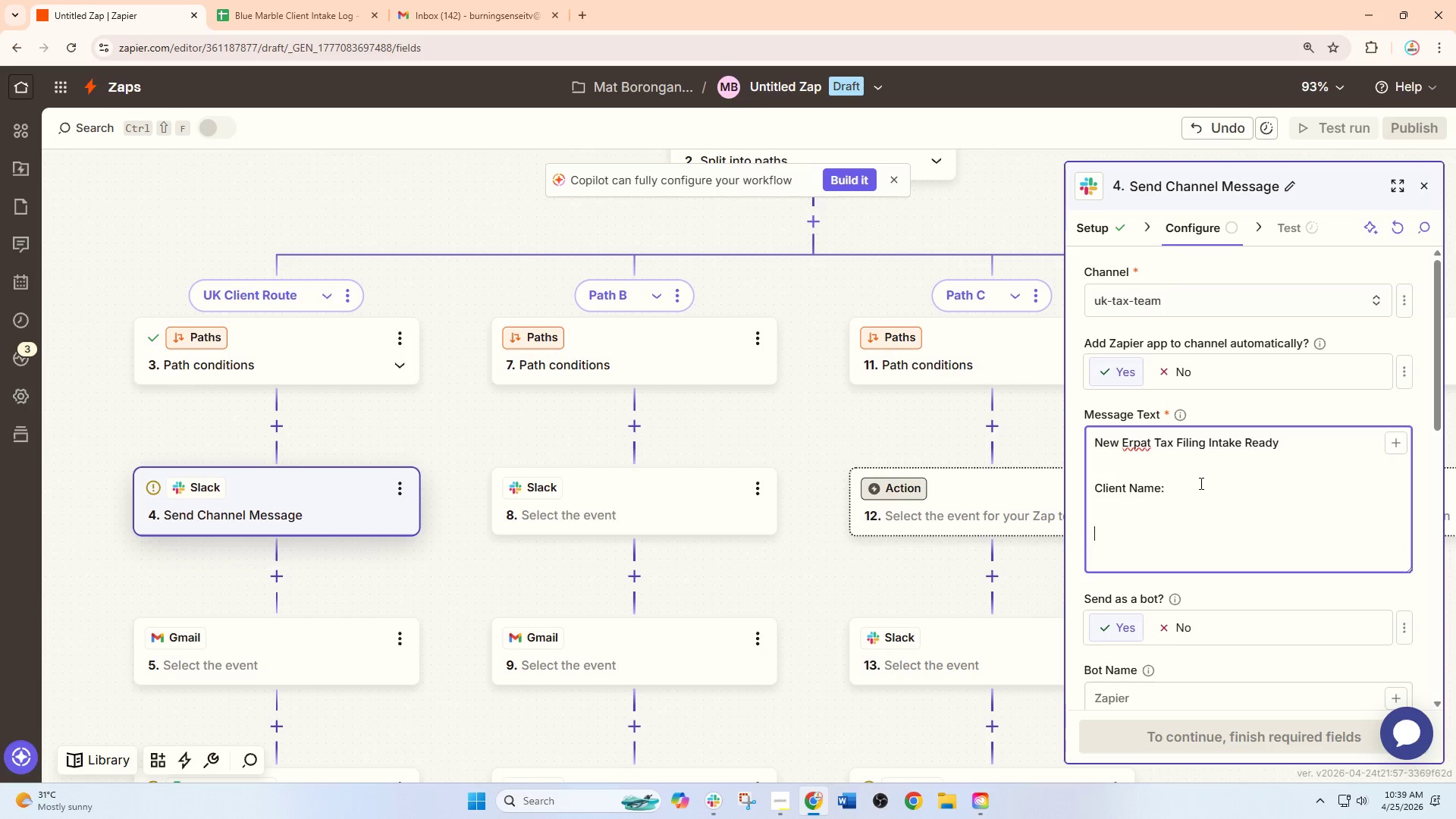 
type(EW)
key(Backspace)
type(mail Address:)
 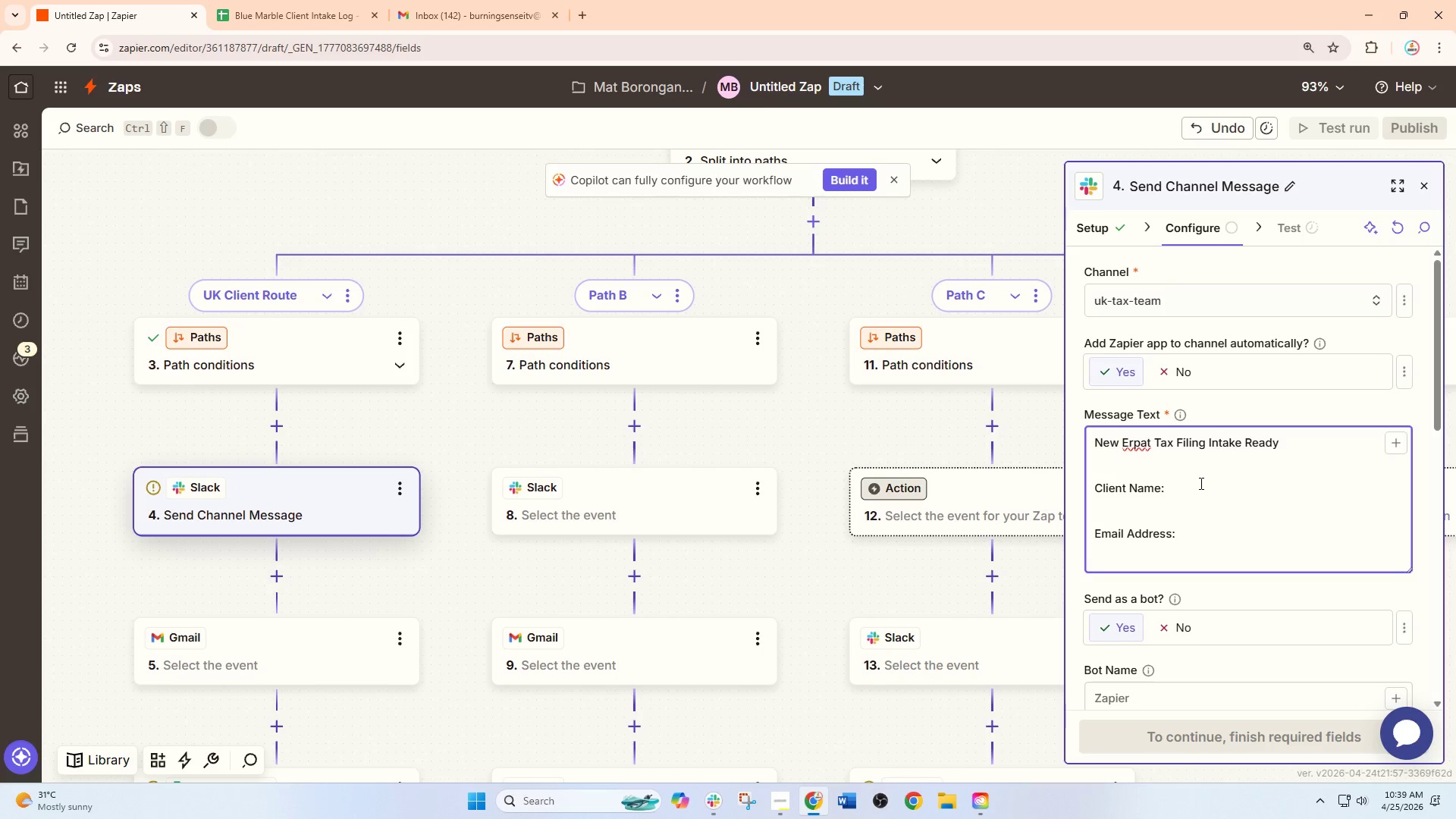 
key(Enter)
 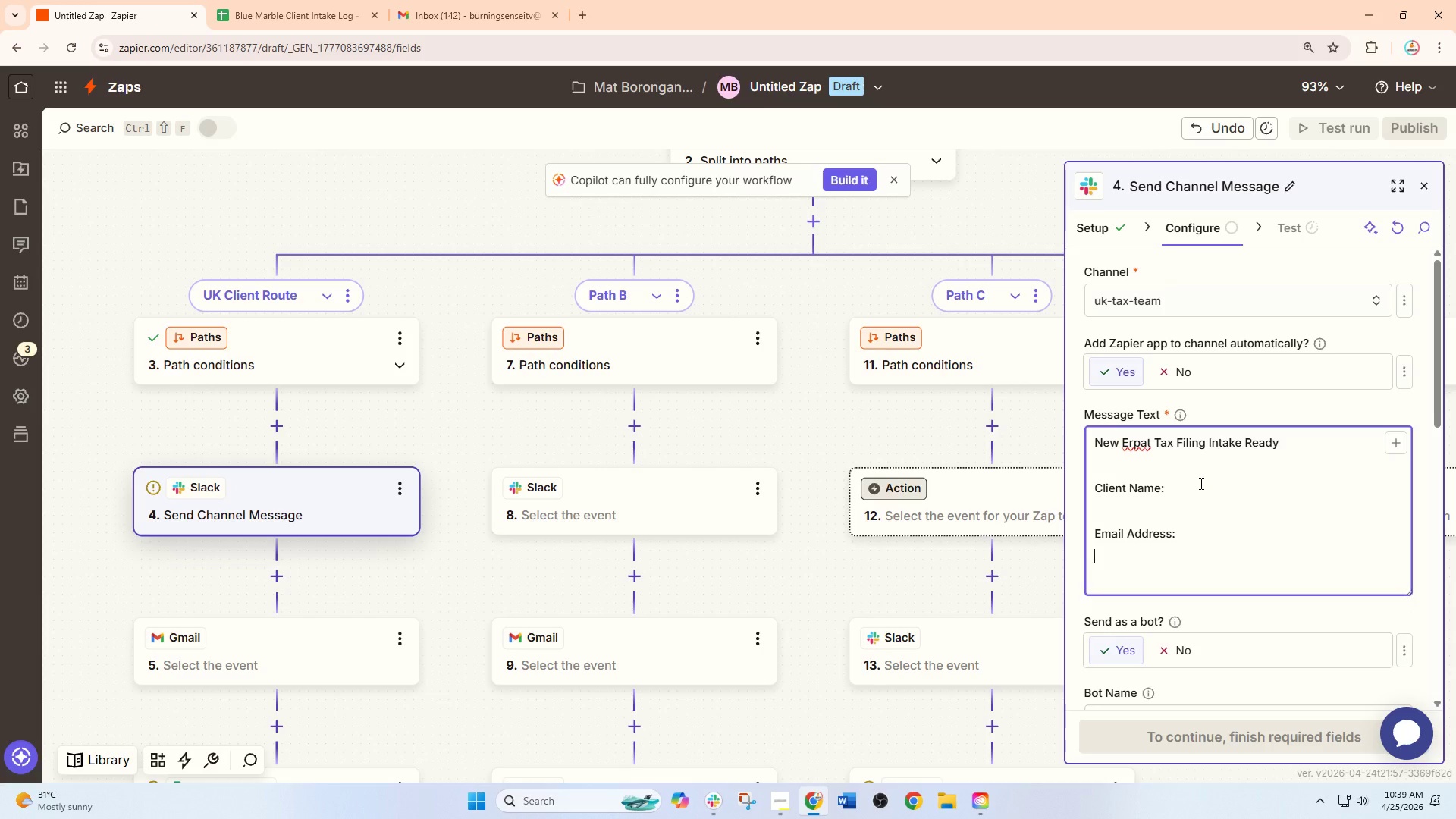 
key(Enter)
 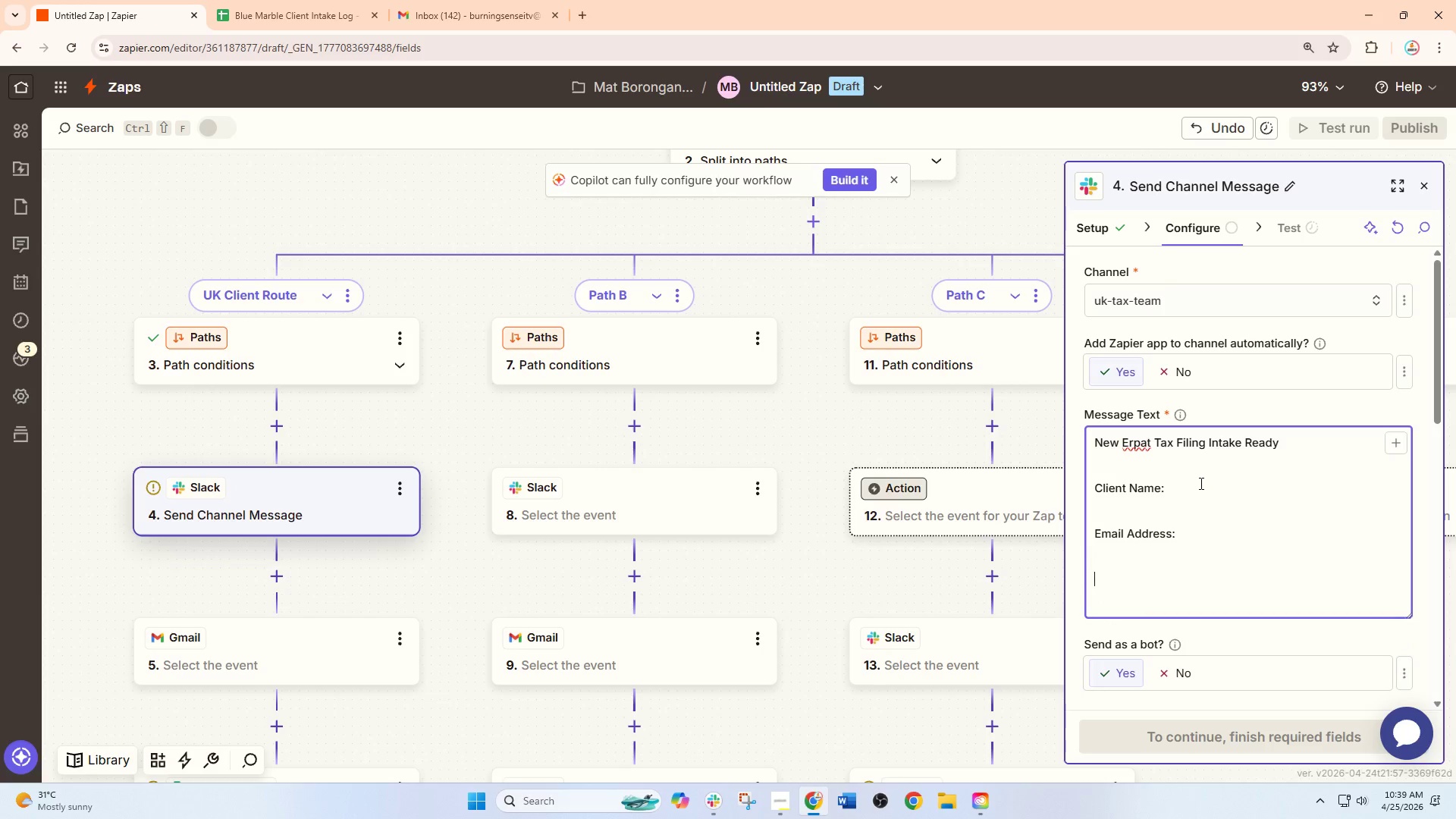 
type(Country of Resicen)
key(Backspace)
key(Backspace)
key(Backspace)
type(denbc)
key(Backspace)
key(Backspace)
type(ce:)
 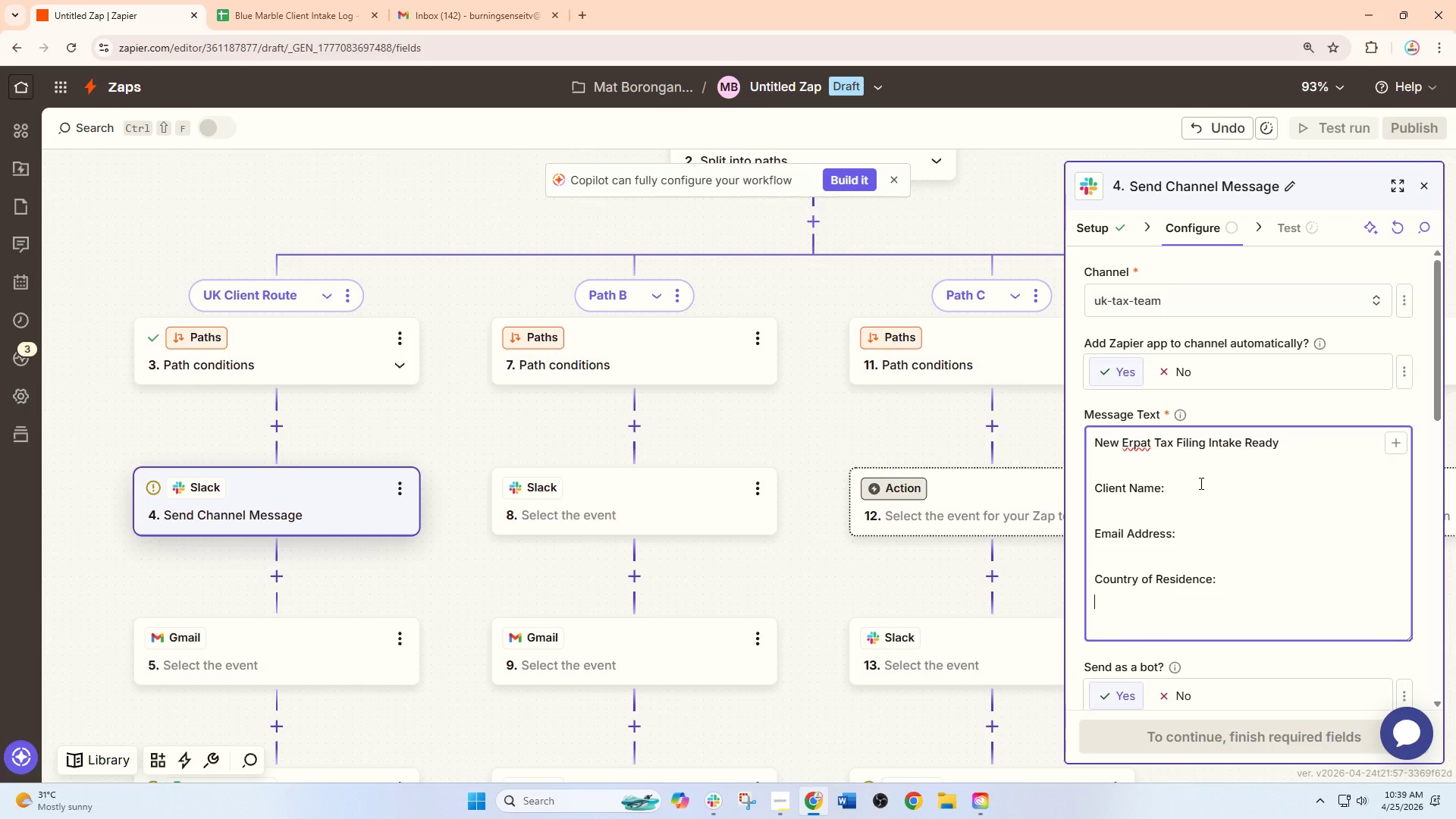 
 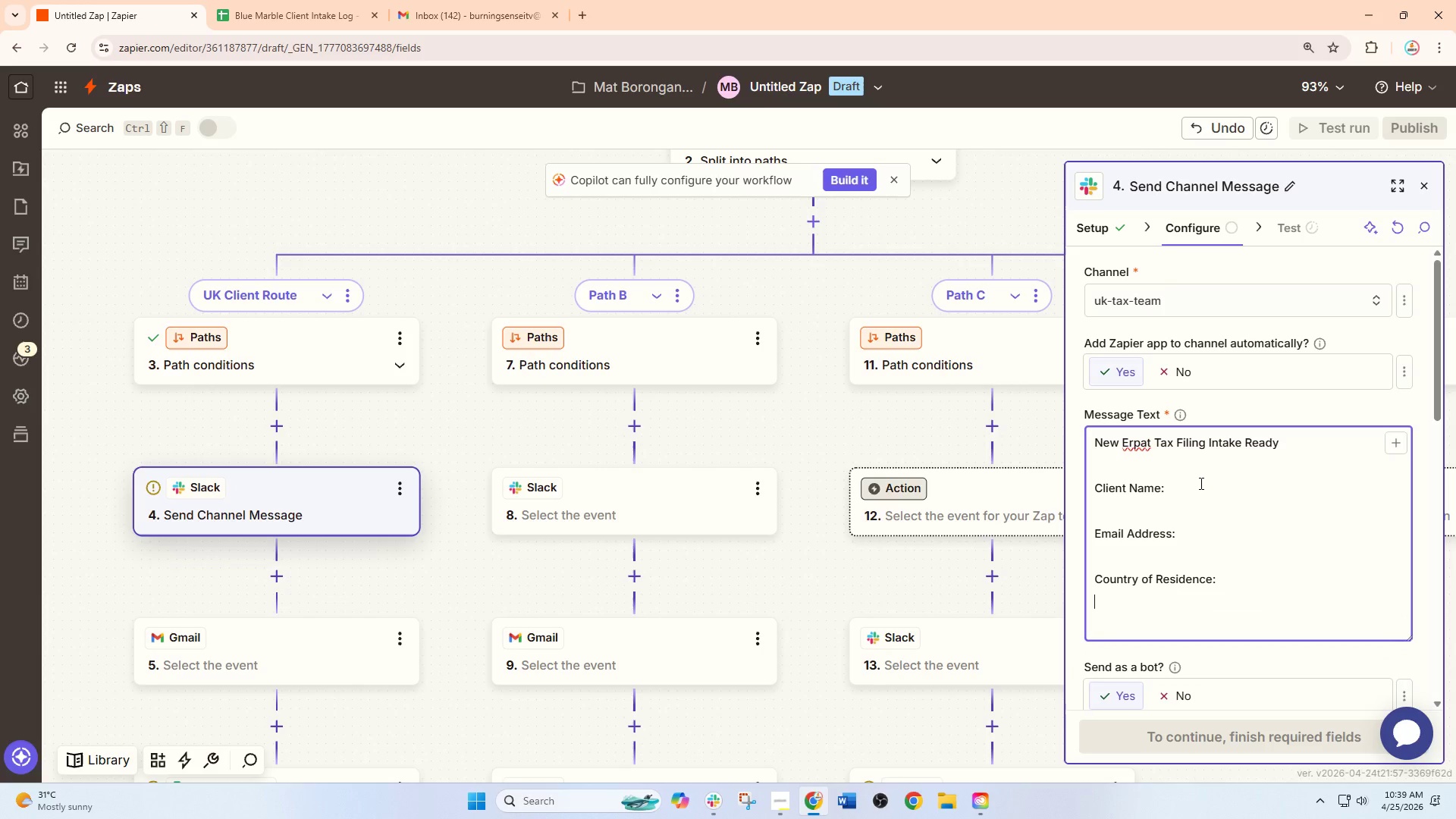 
key(Enter)
 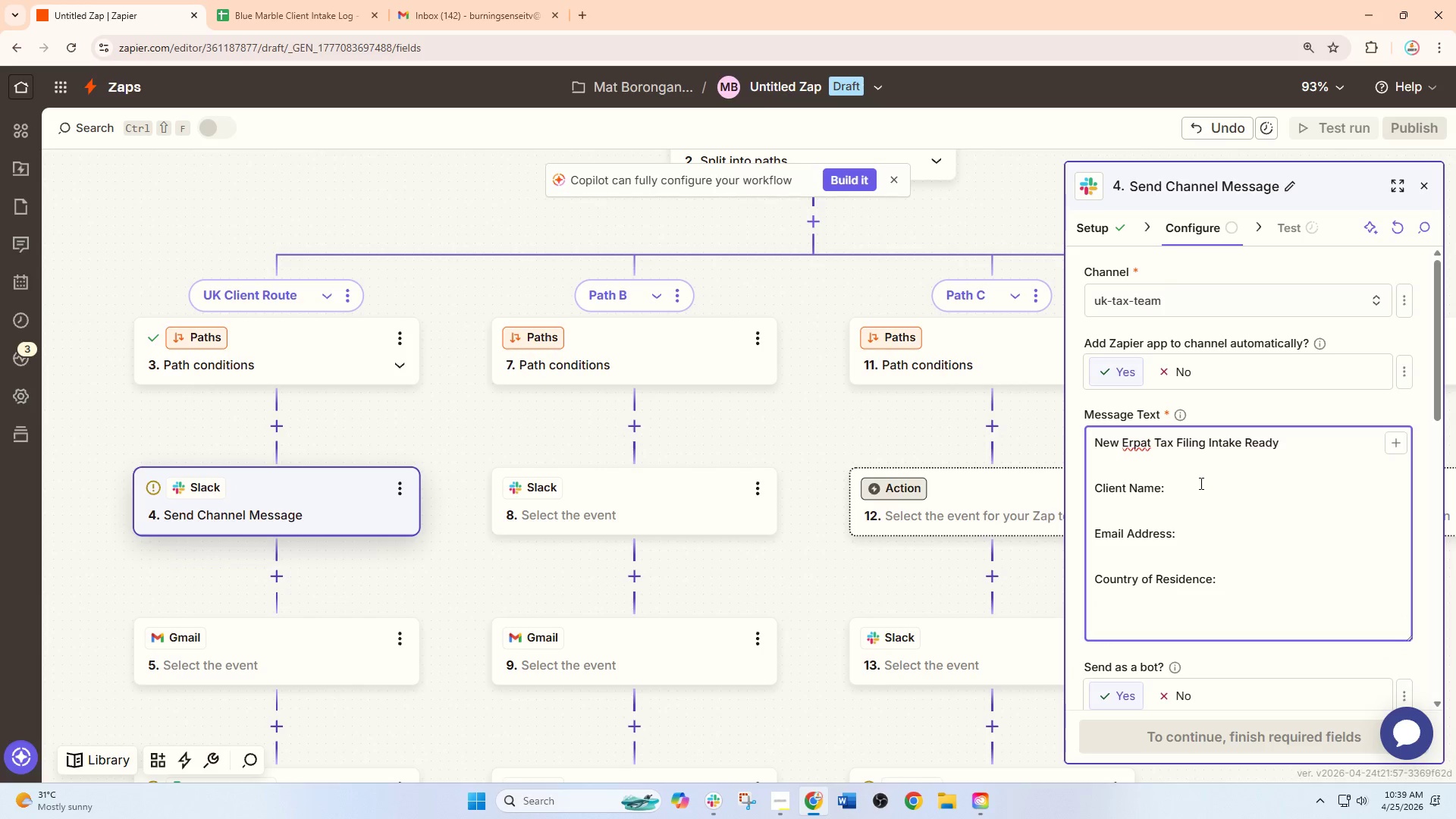 
key(Enter)
 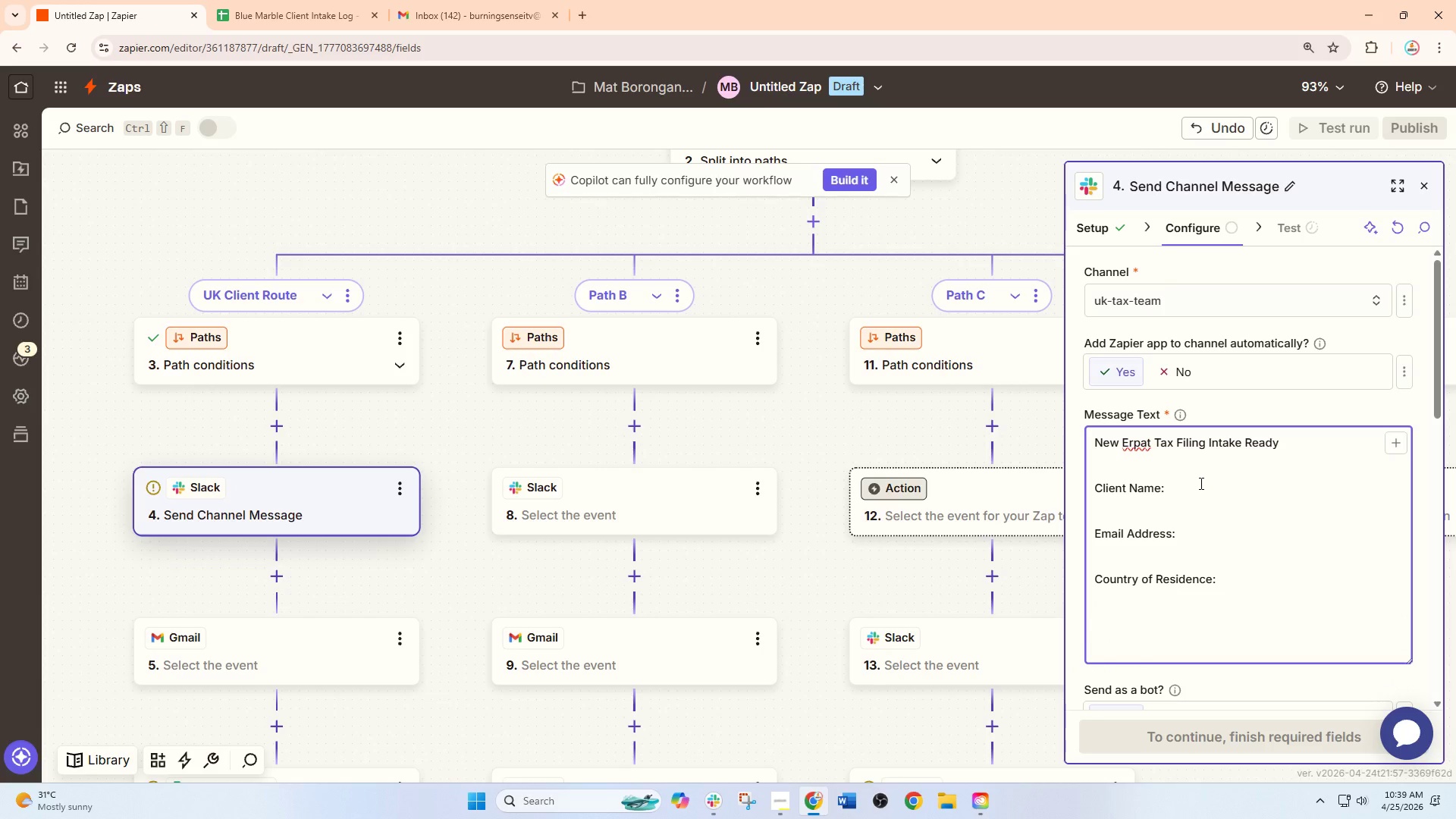 
type(Fl)
key(Backspace)
type(ii)
key(Backspace)
key(Backspace)
type(iling Year)
 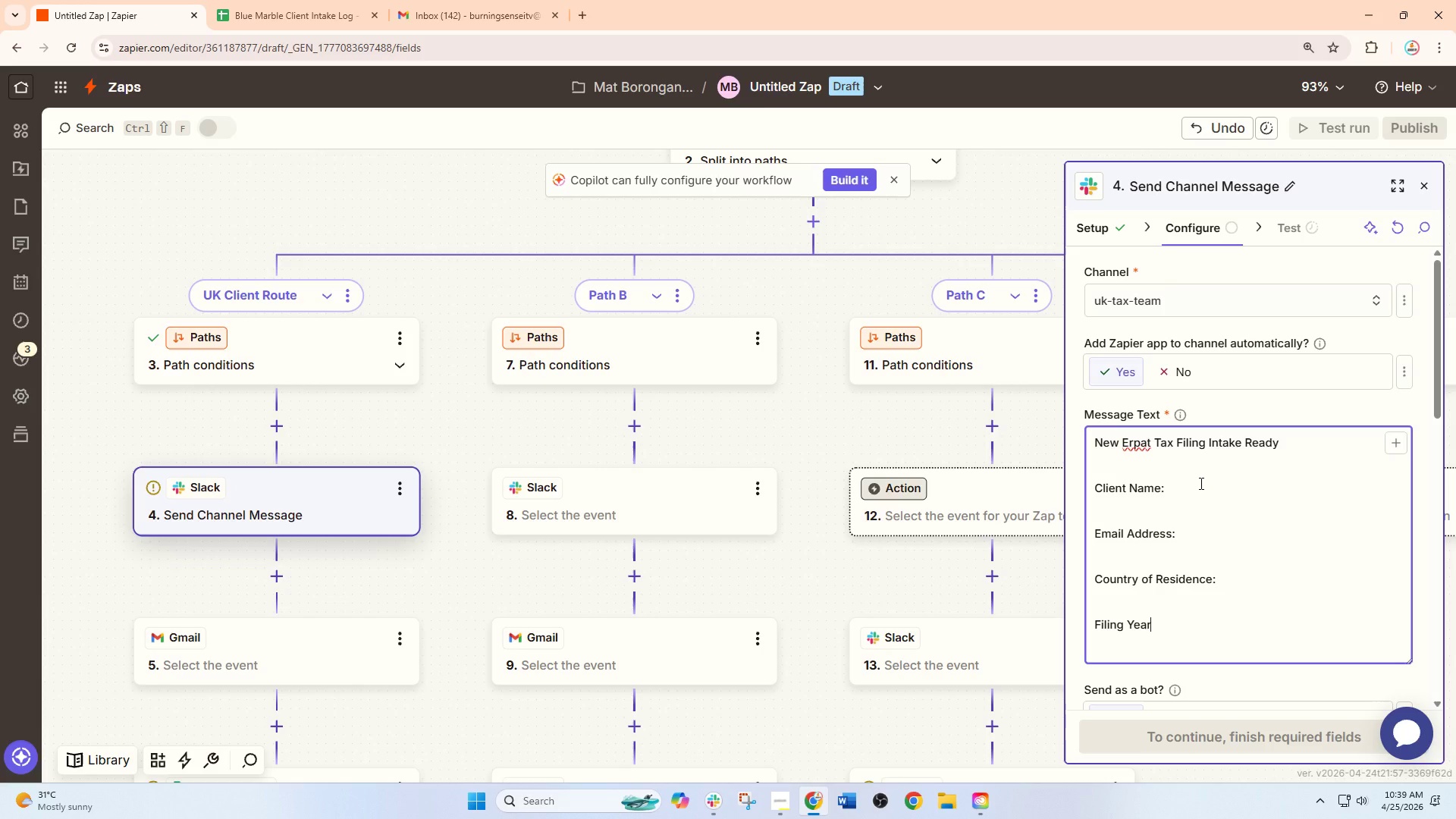 
key(Shift+Semicolon)
 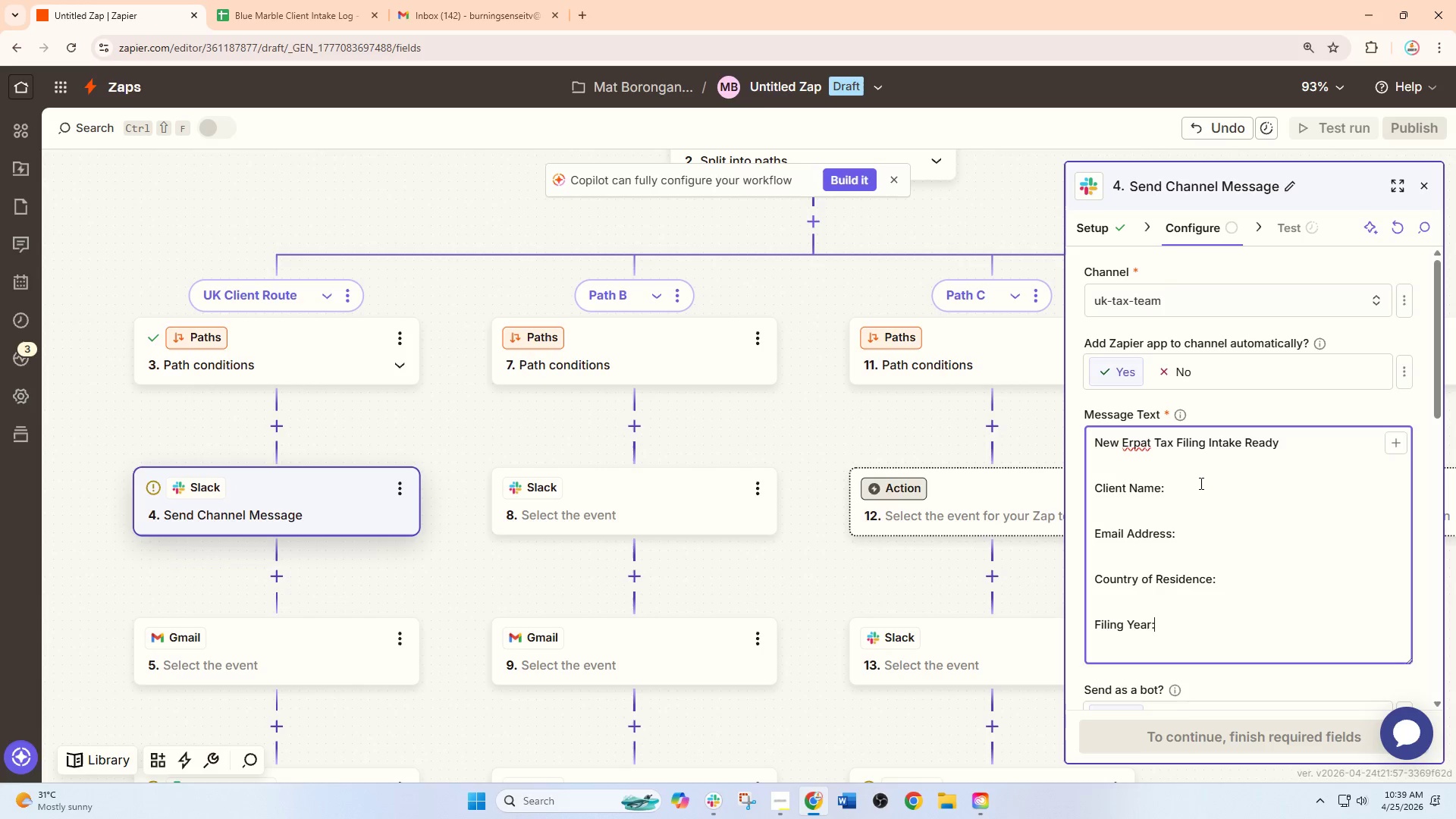 
key(Shift+Enter)
 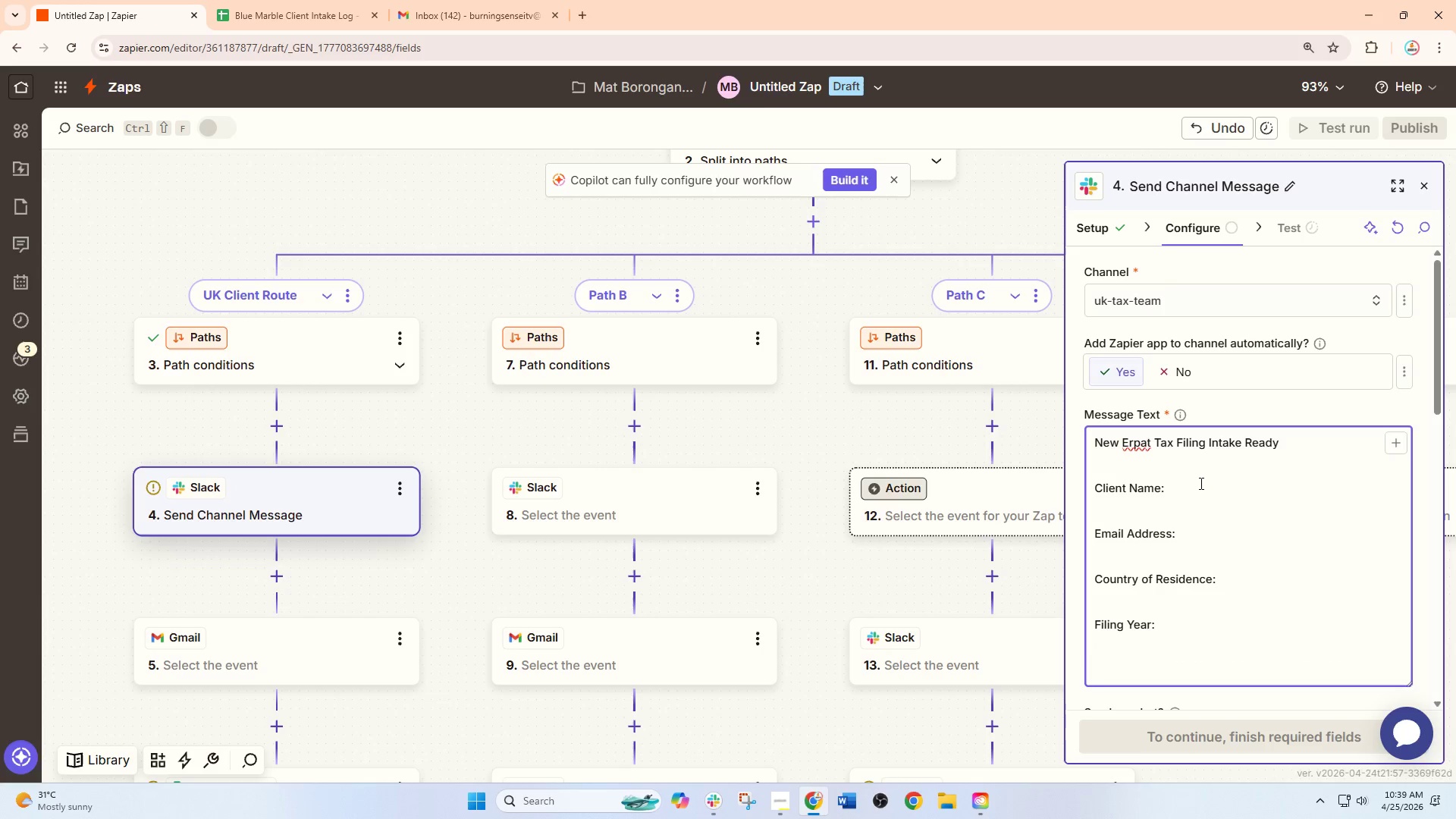 
key(Shift+Enter)
 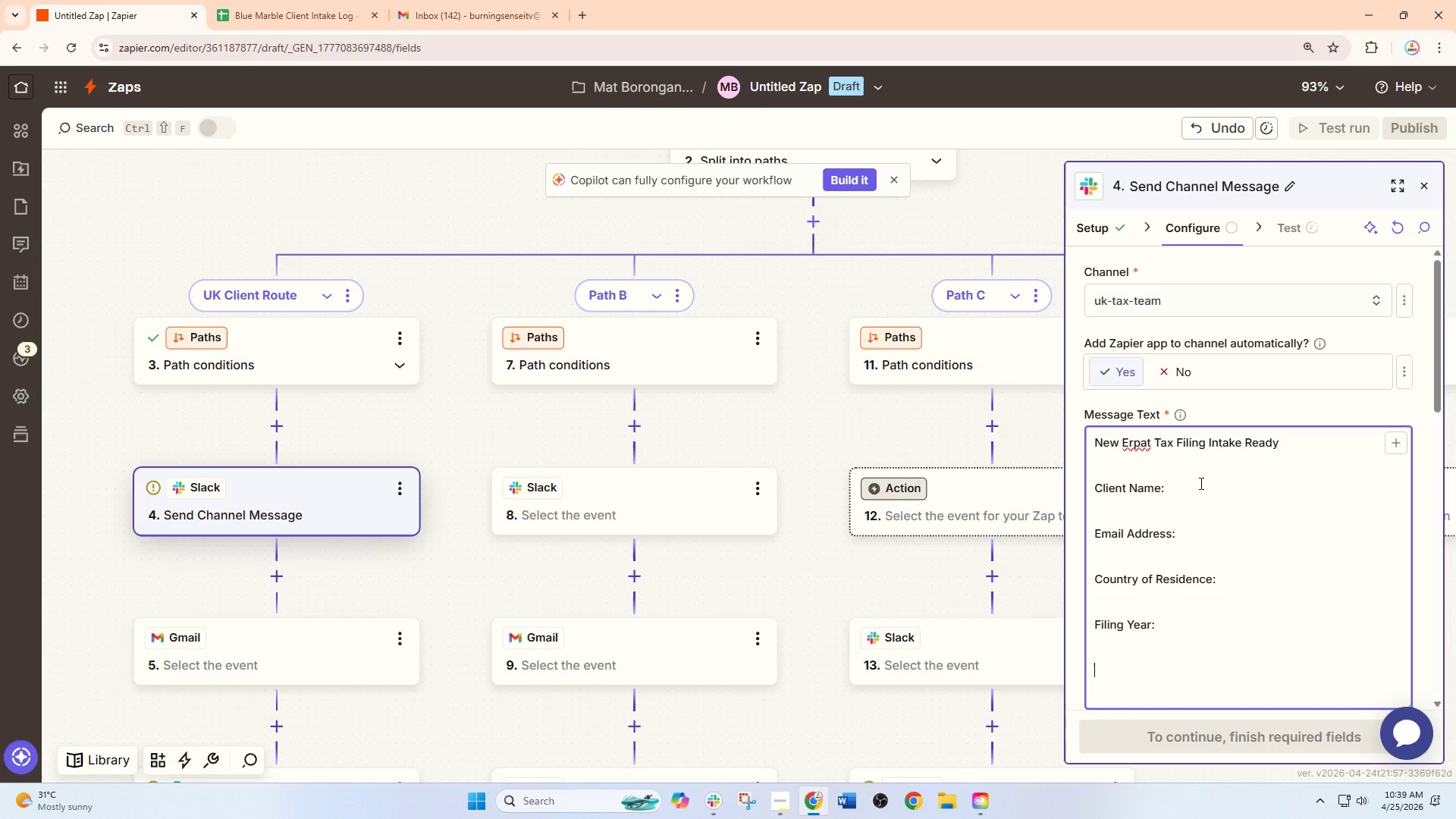 
hold_key(key=ShiftLeft, duration=0.34)
 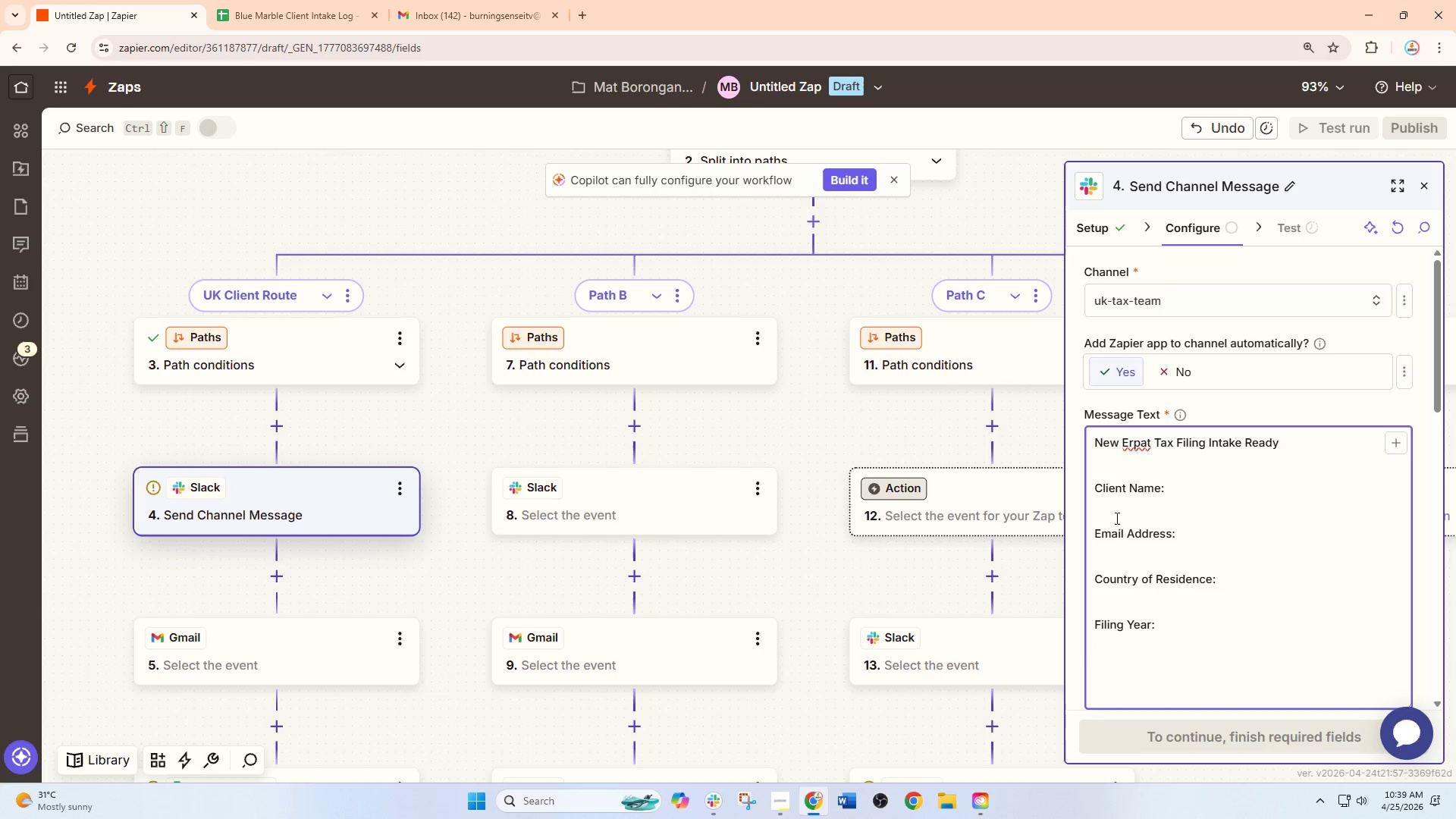 
left_click([1104, 526])
 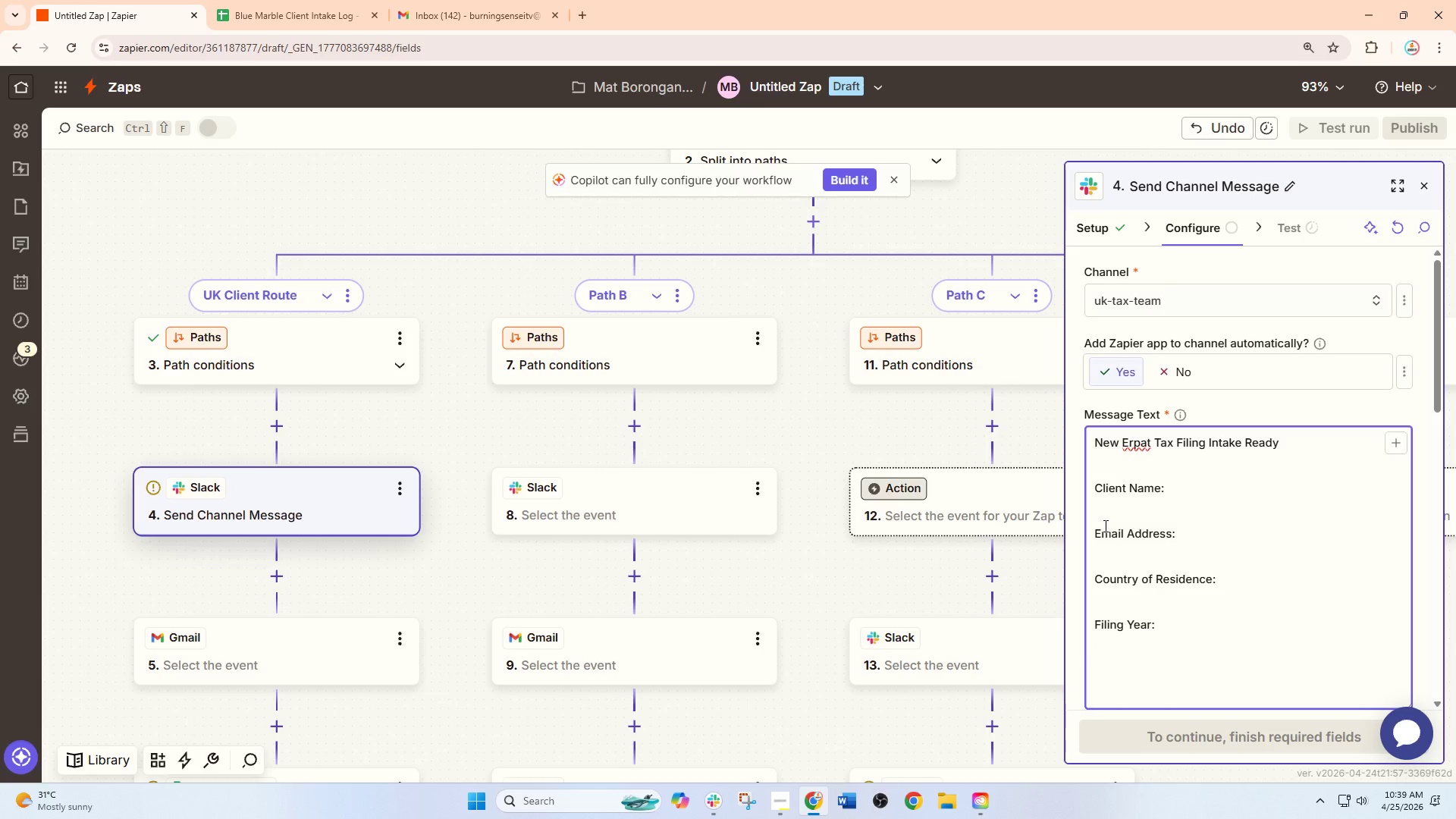 
double_click([1101, 515])
 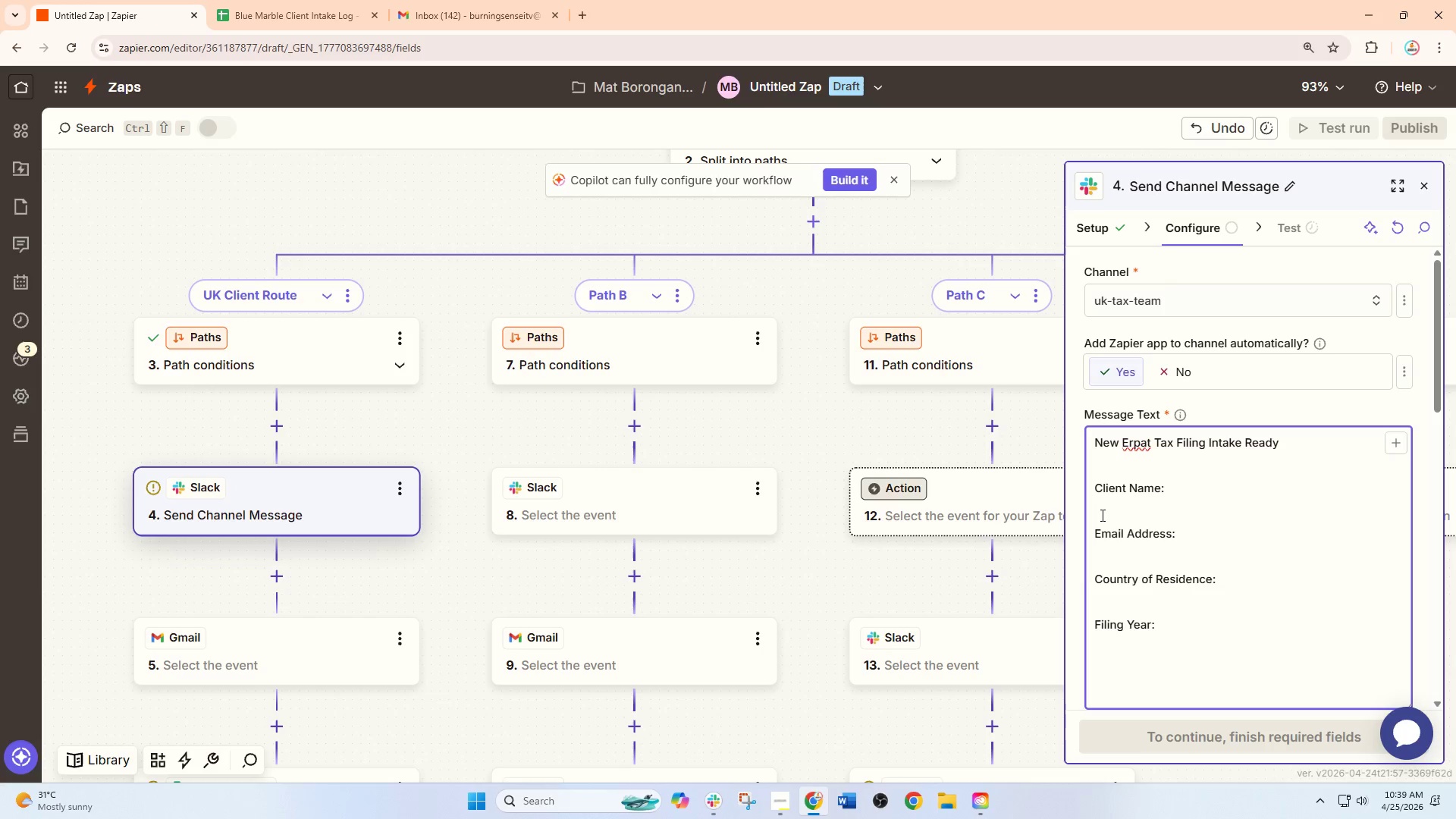 
key(Backspace)
 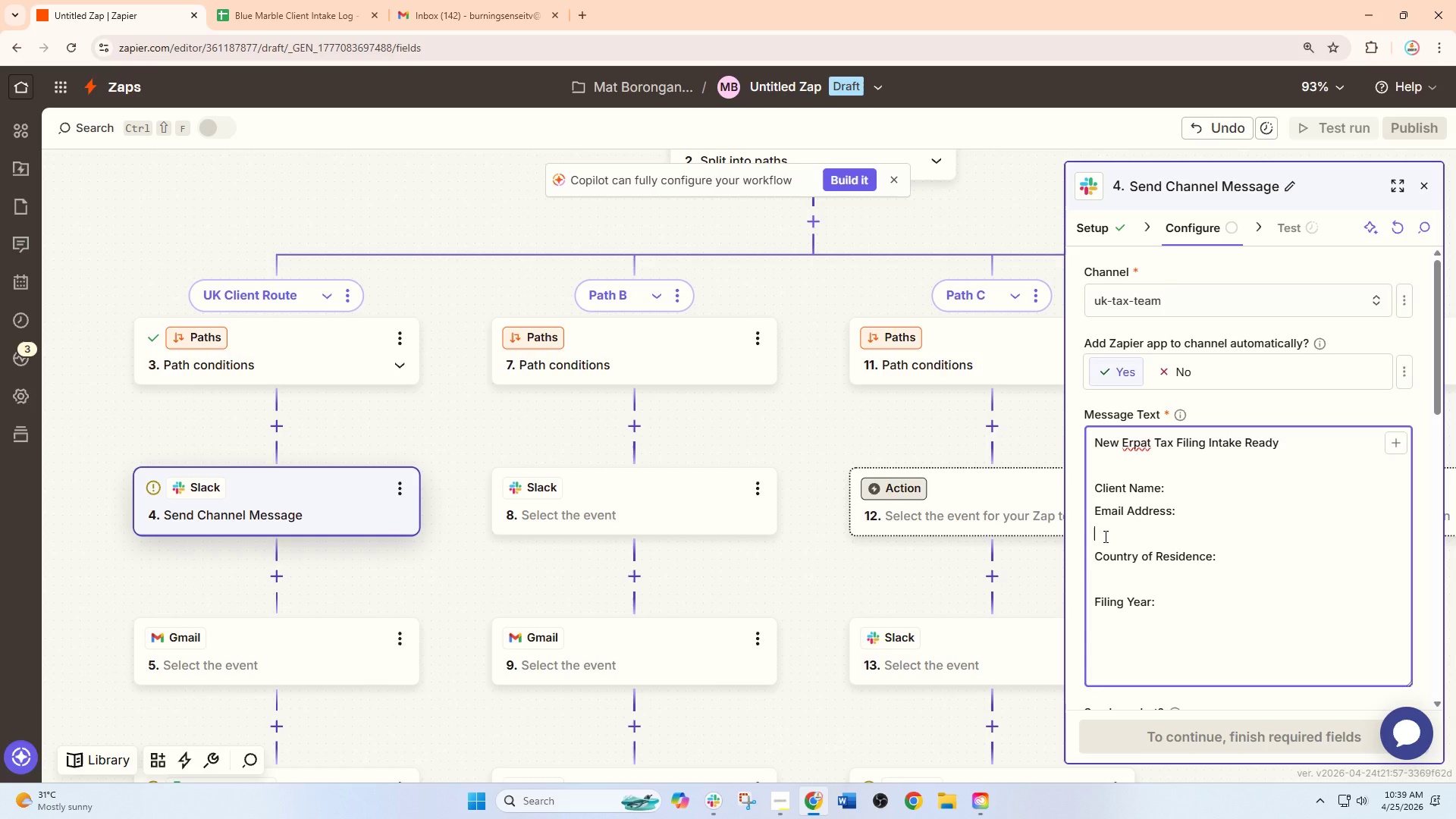 
left_click([1104, 536])
 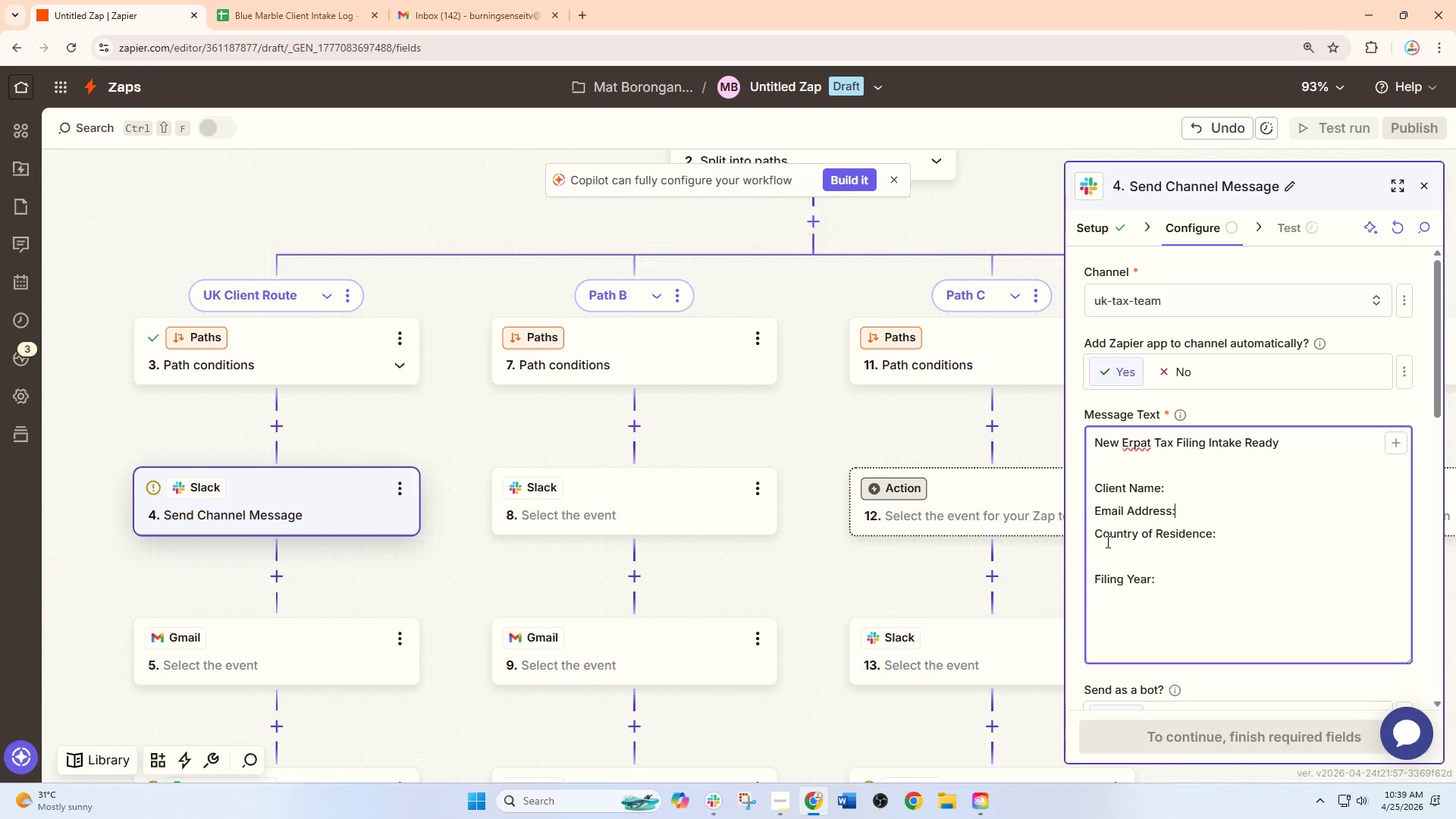 
key(Backspace)
 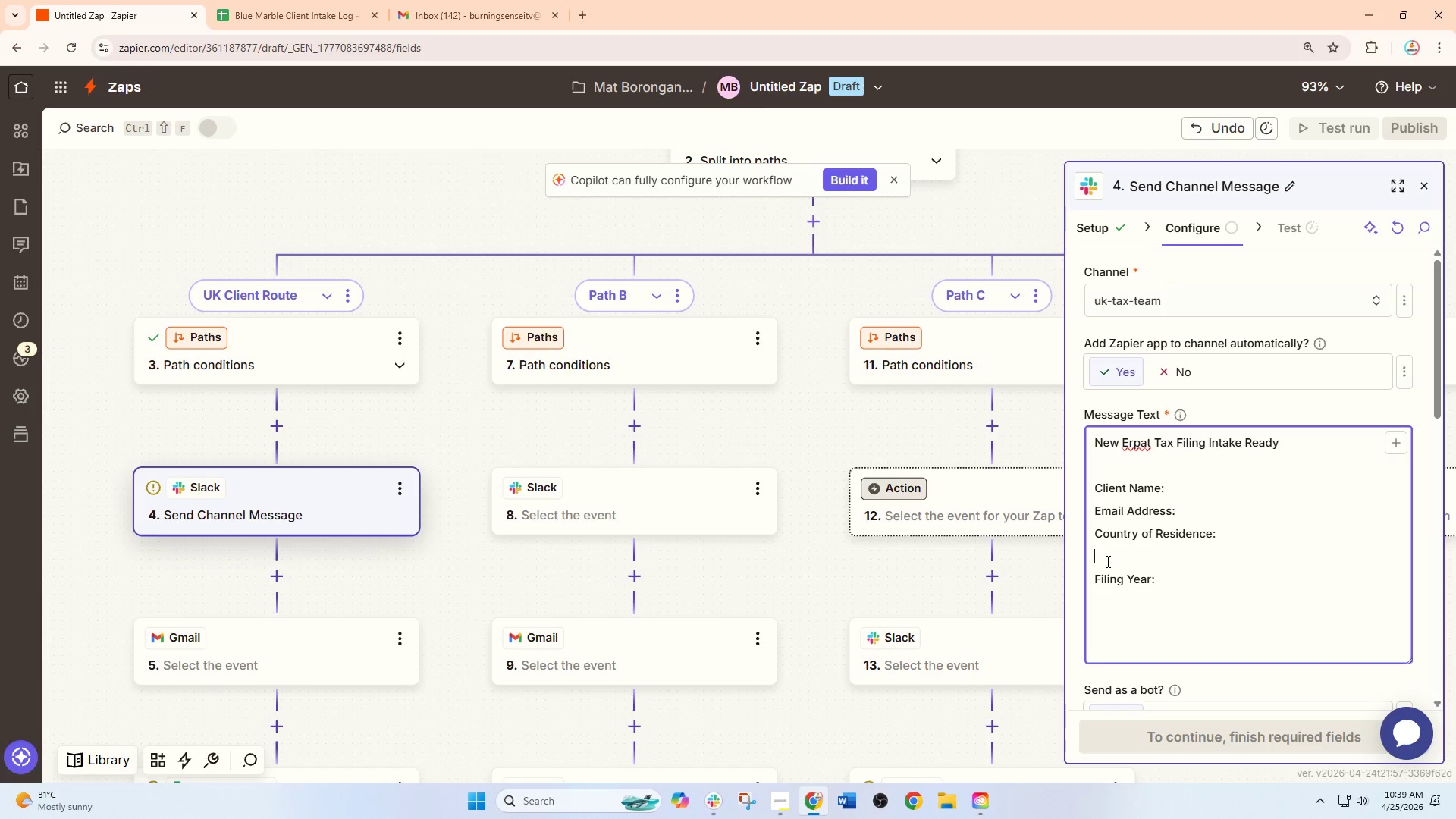 
left_click([1106, 561])
 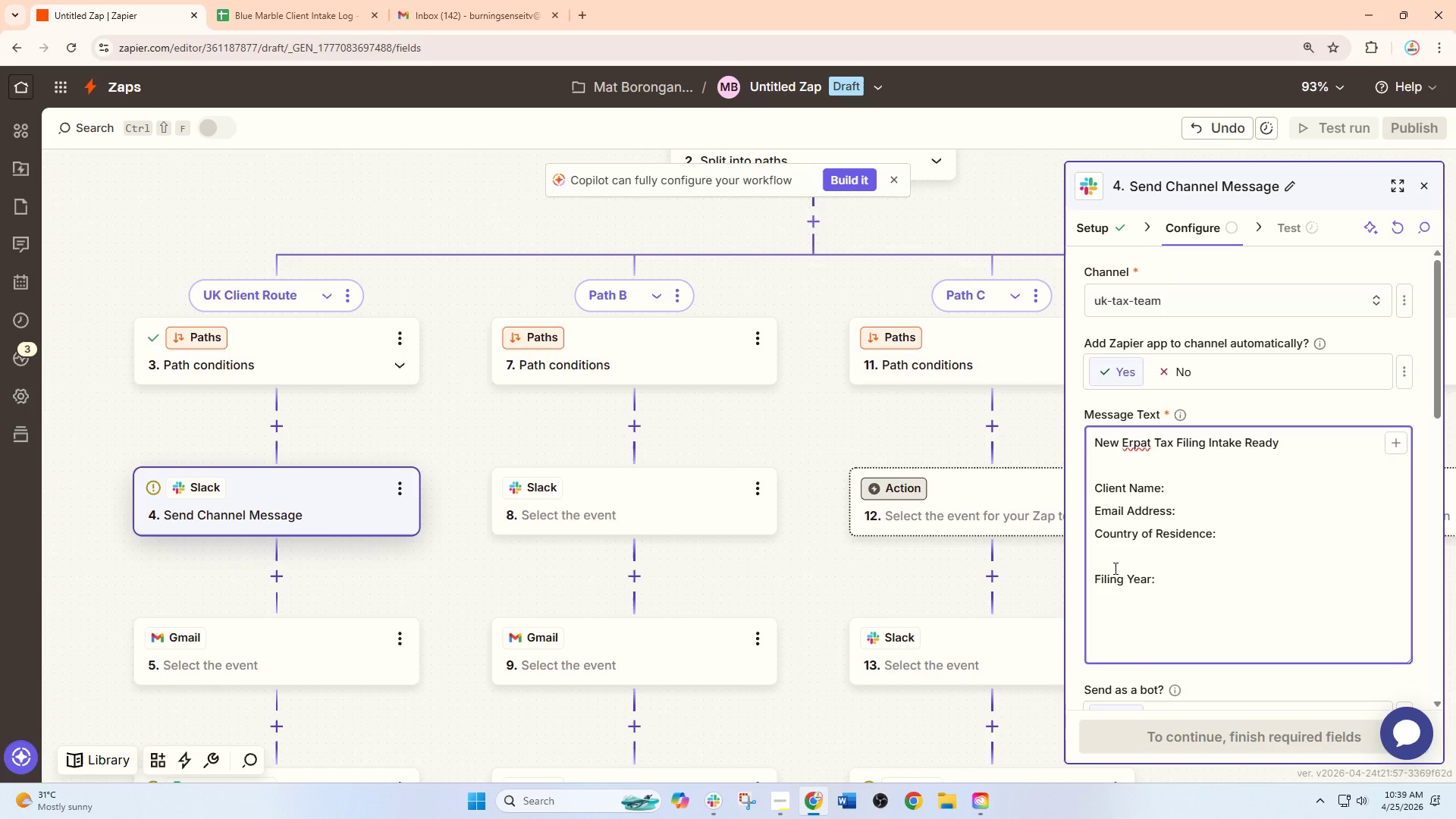 
key(Backspace)
 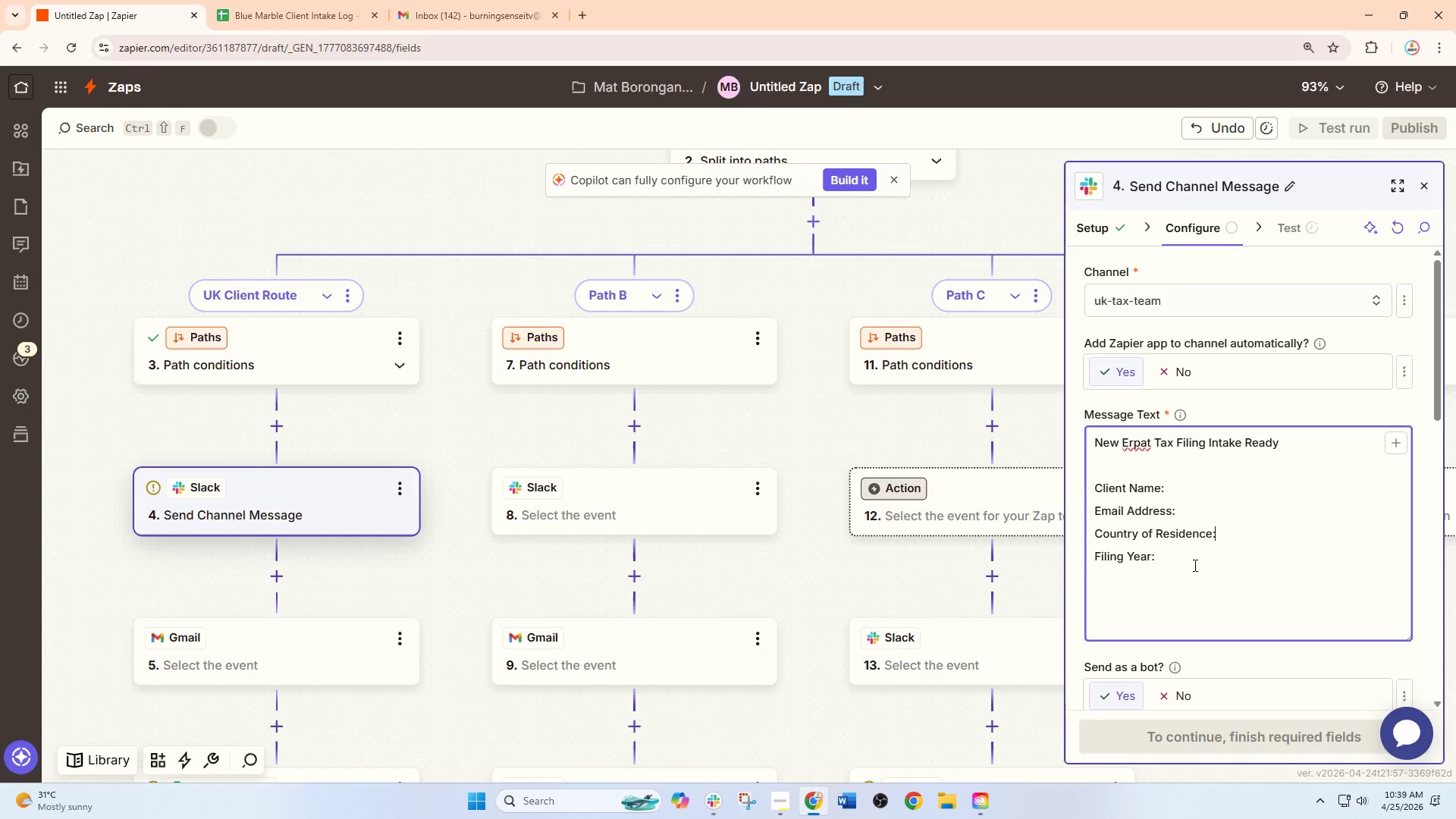 
left_click([1198, 563])
 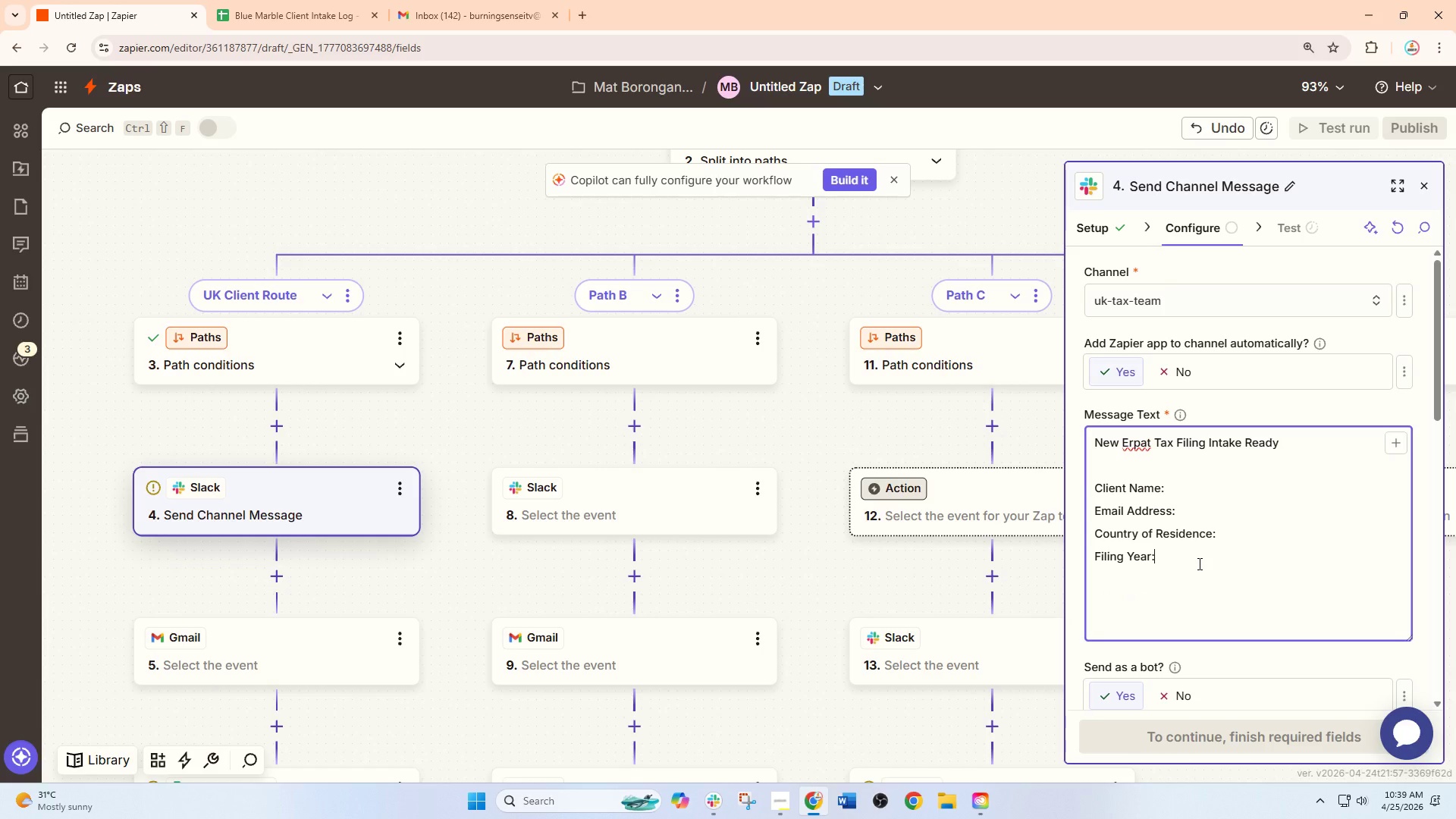 
key(Enter)
 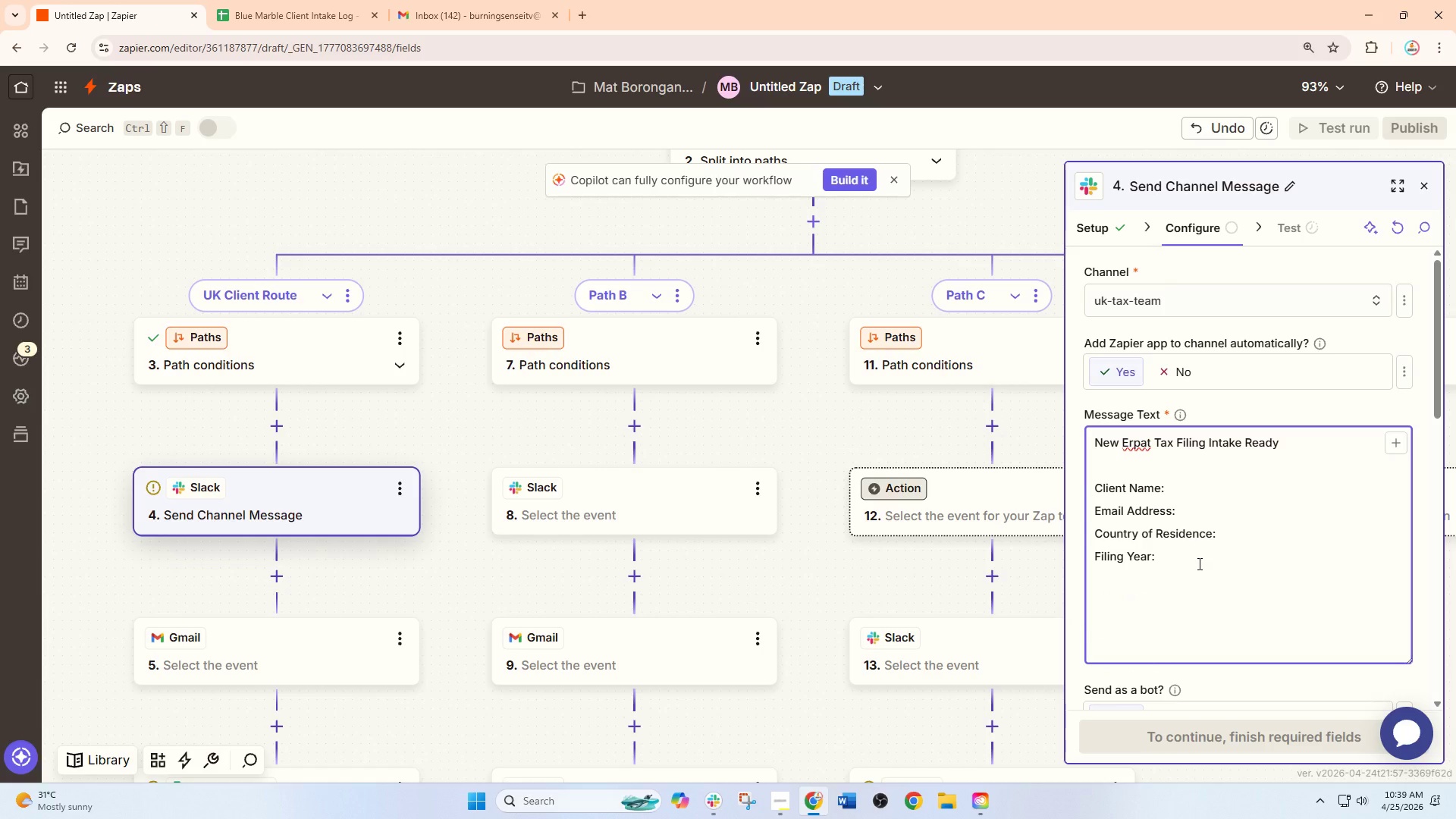 
type(Assign )
key(Backspace)
type(ed Region:)
 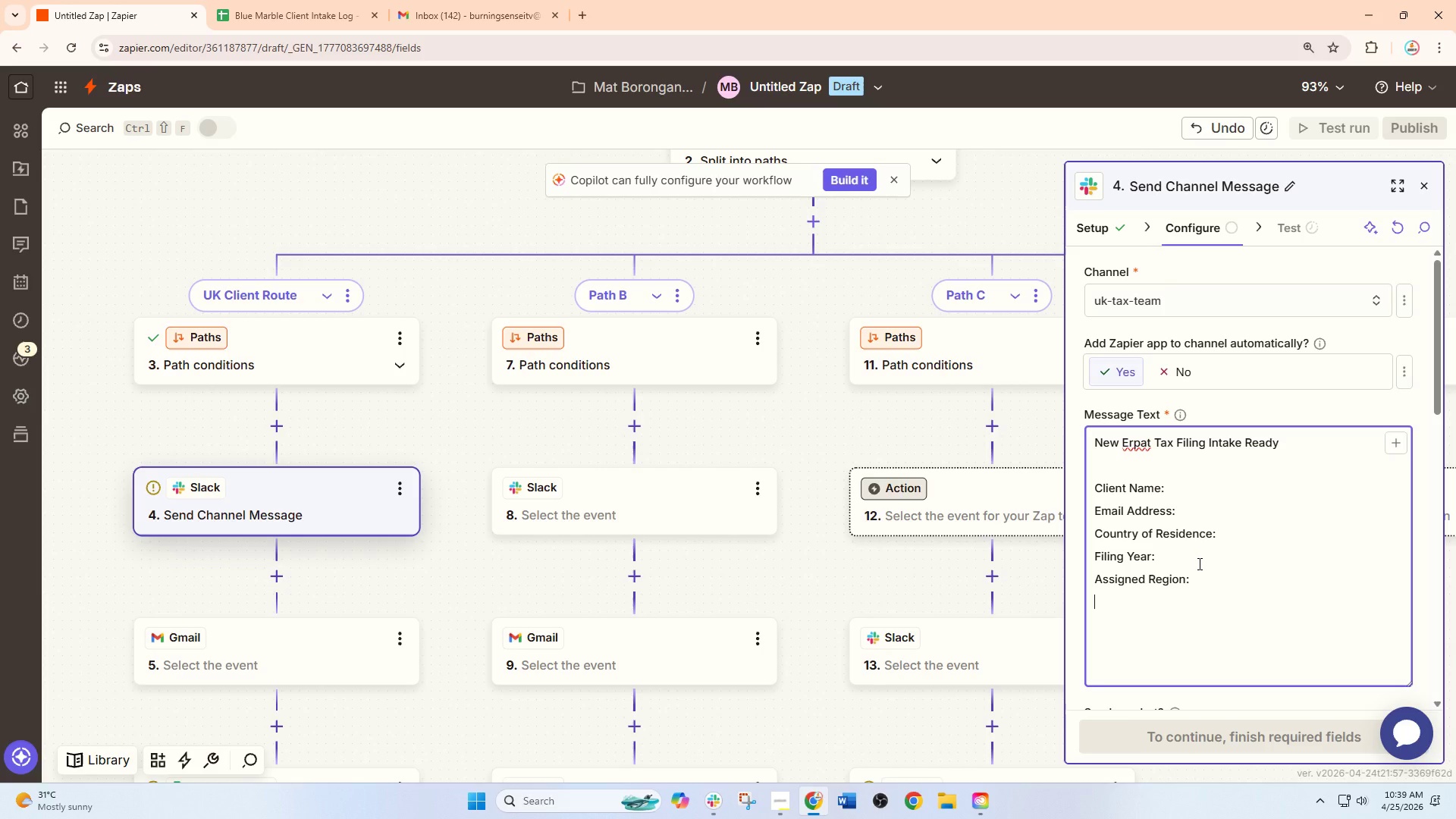 
 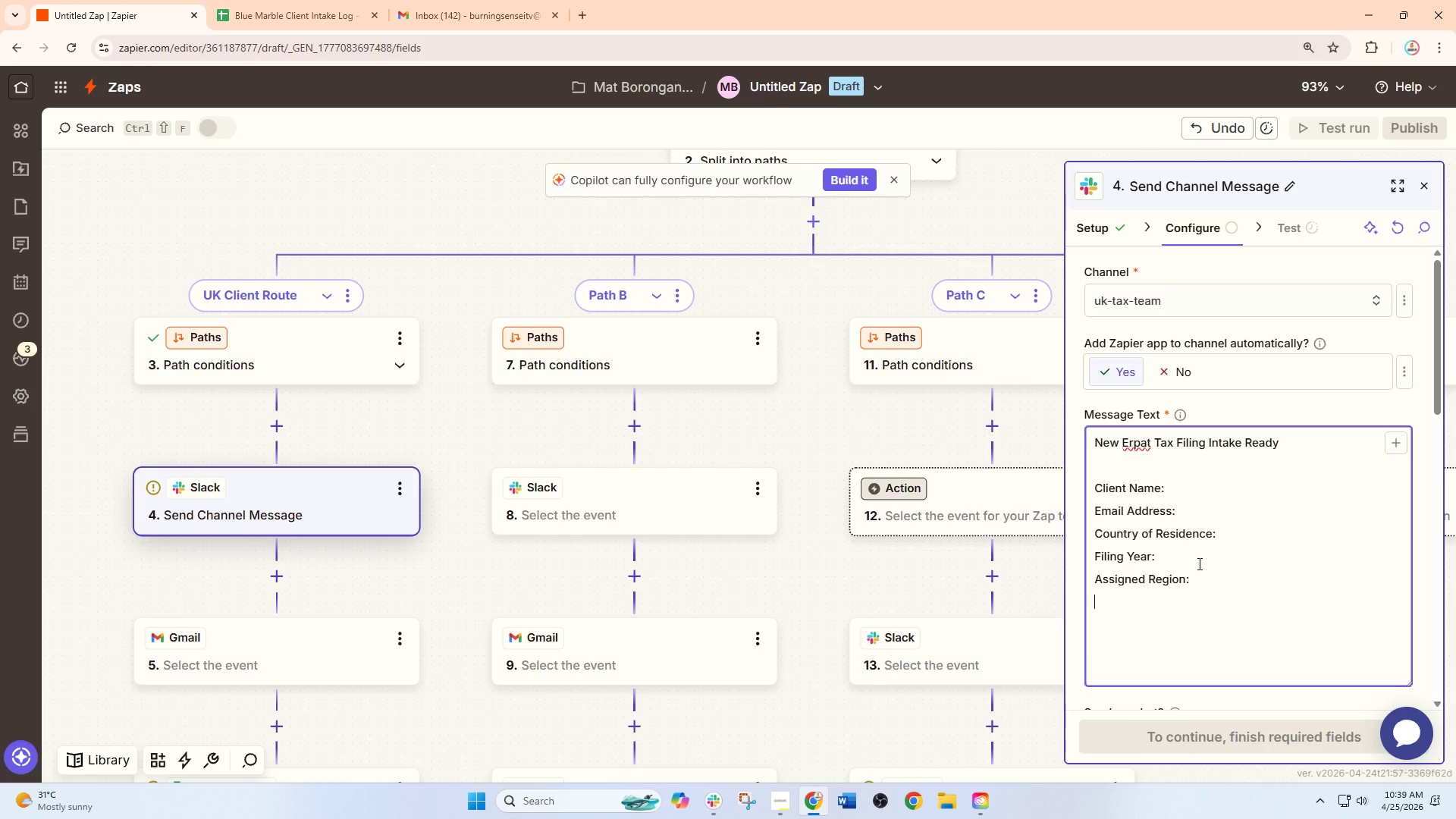 
key(Enter)
 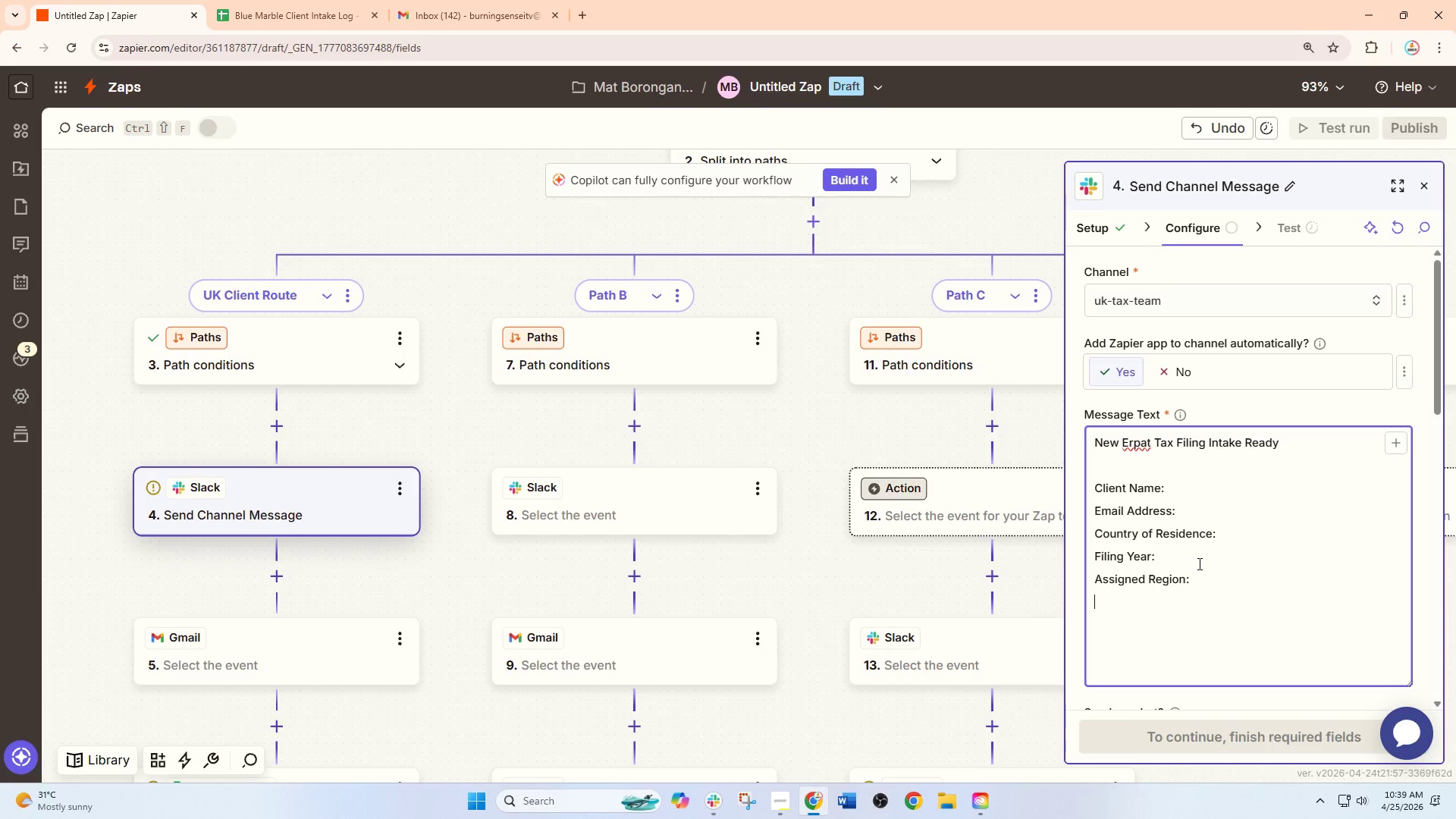 
type(Status:)
 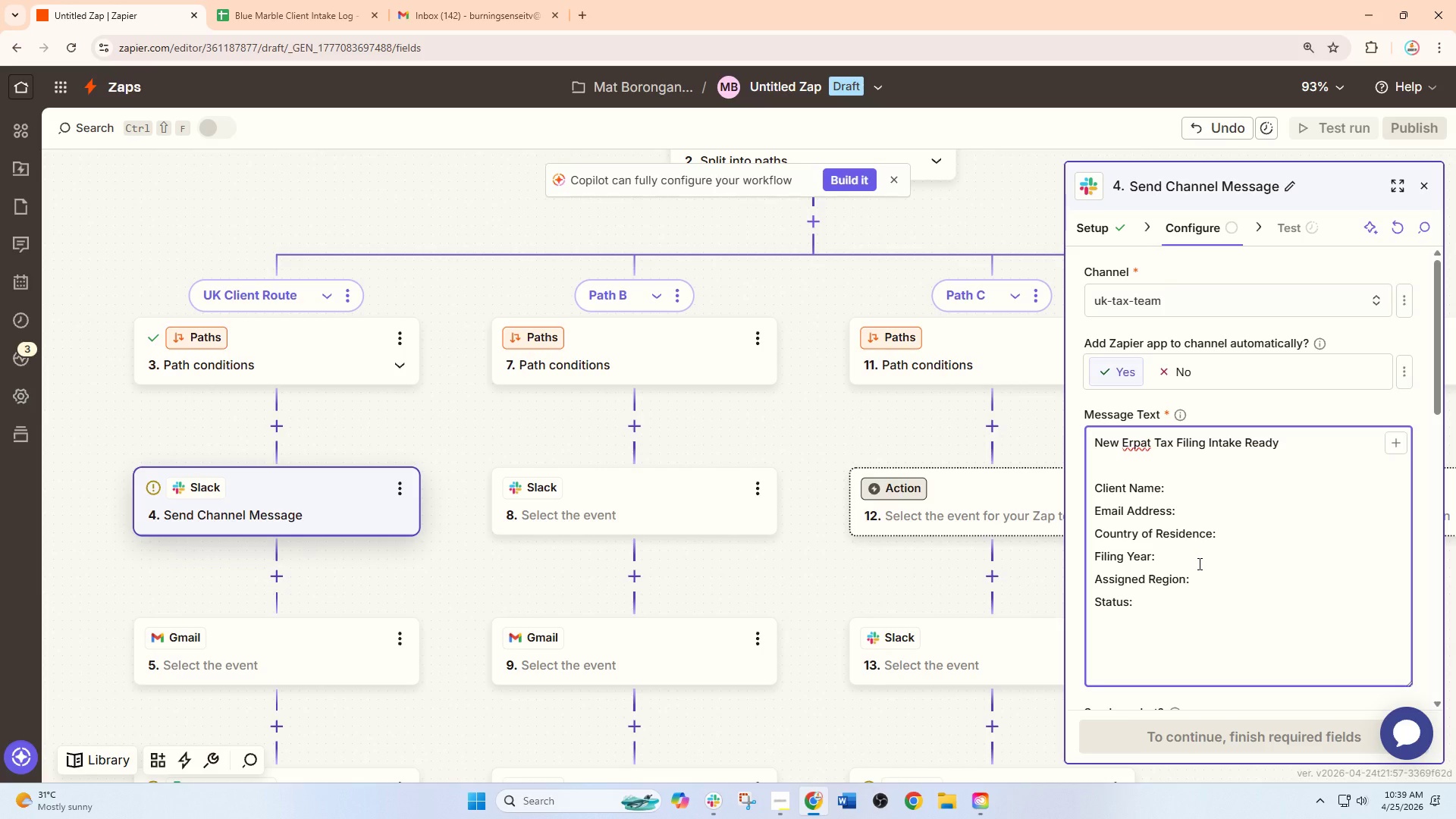 
key(Enter)
 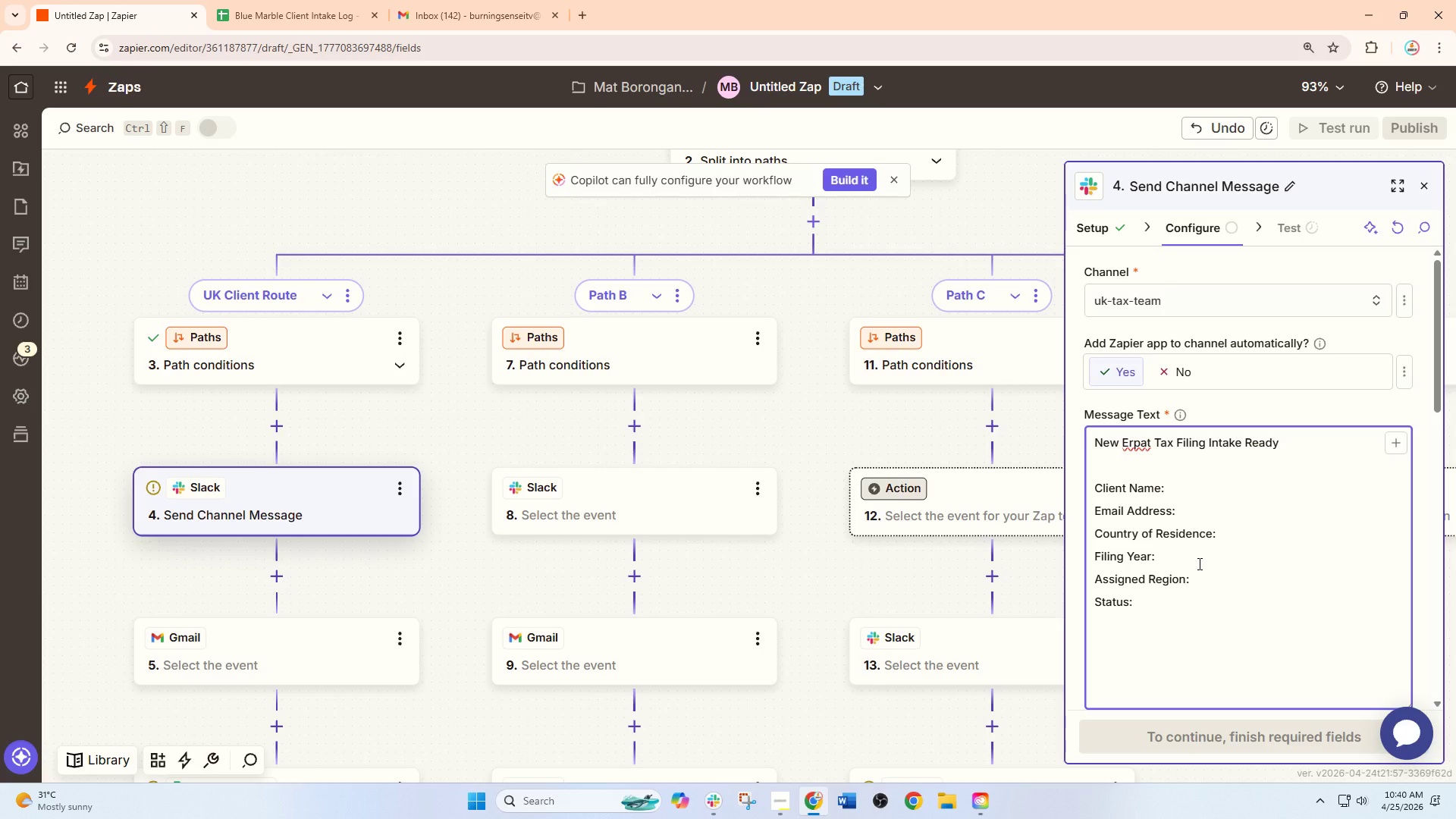 
key(Shift+P)
 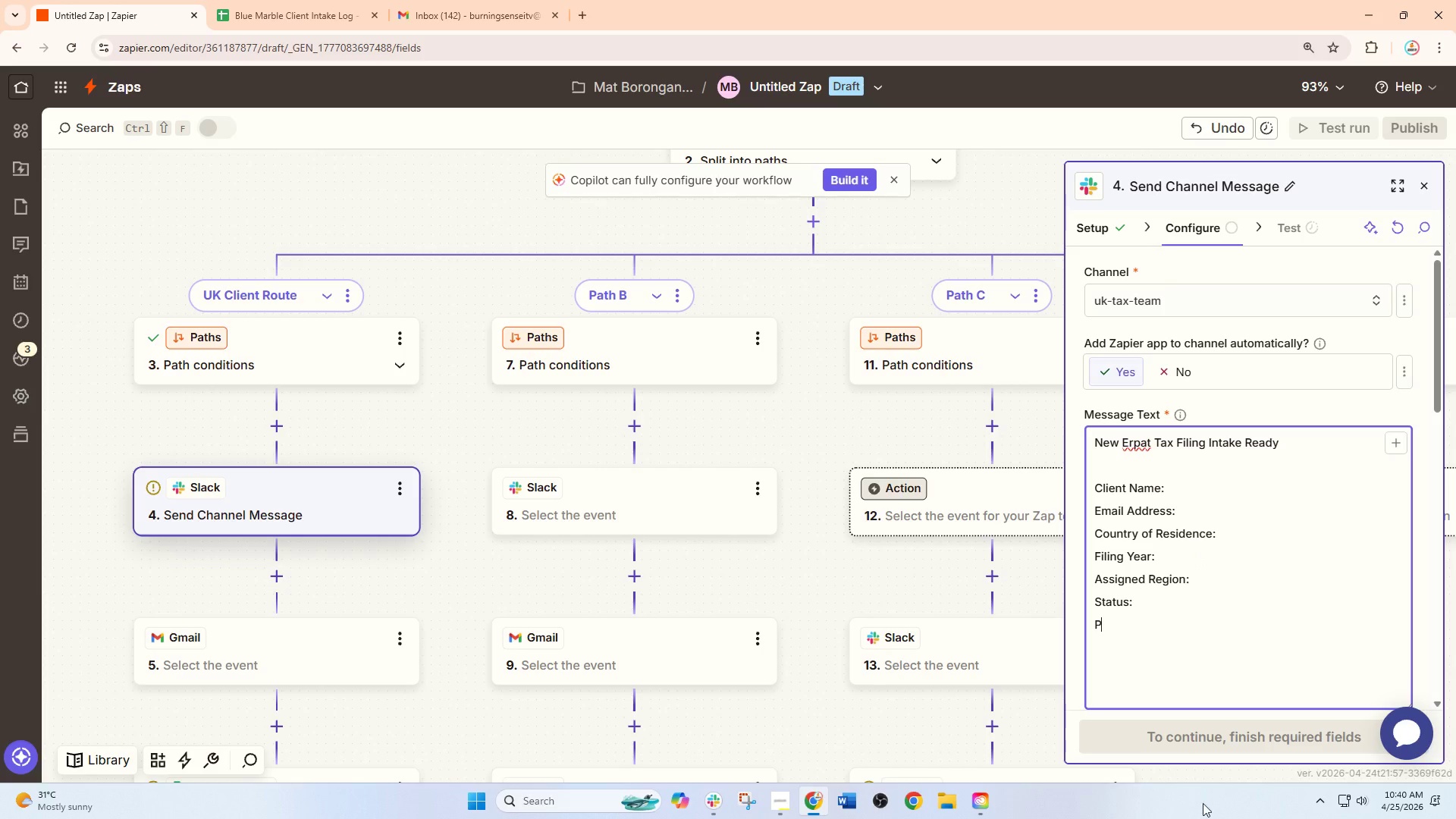 
left_click([770, 813])